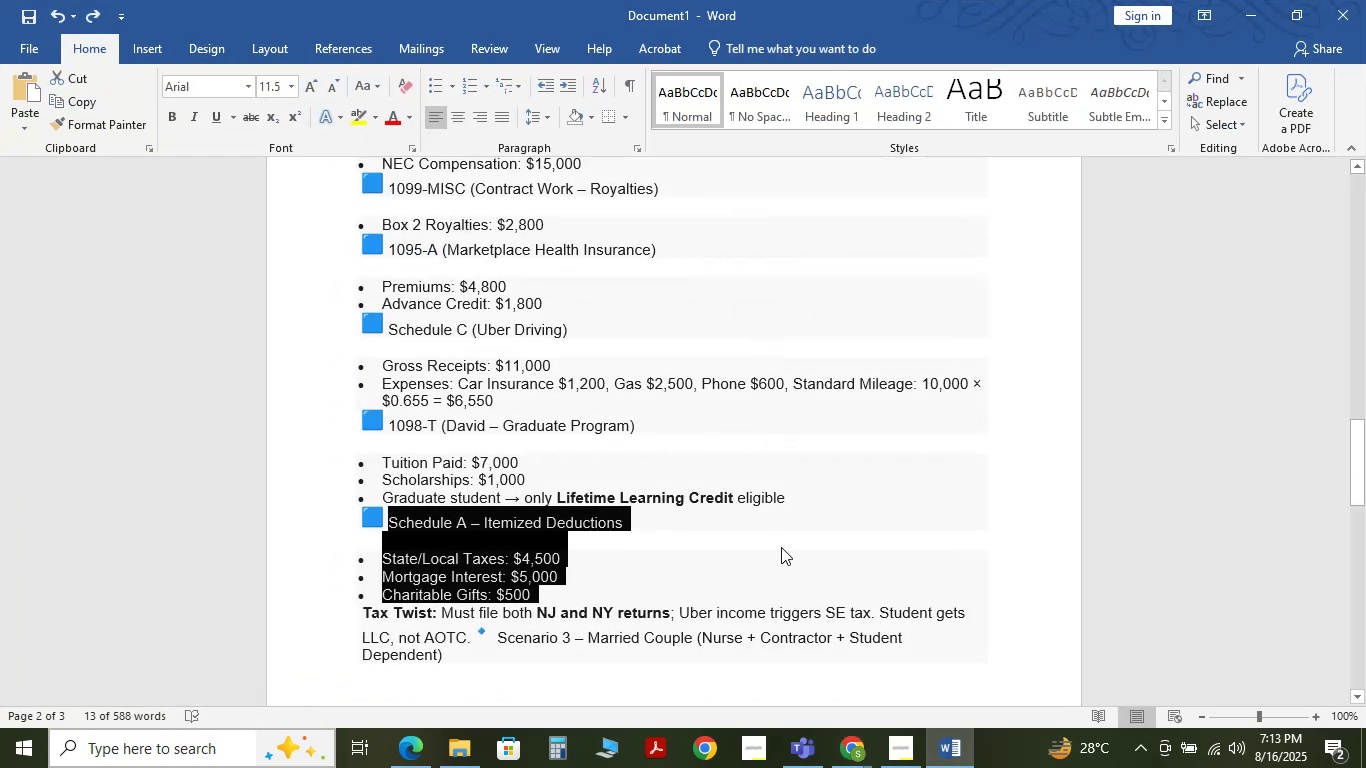 
left_click([761, 547])
 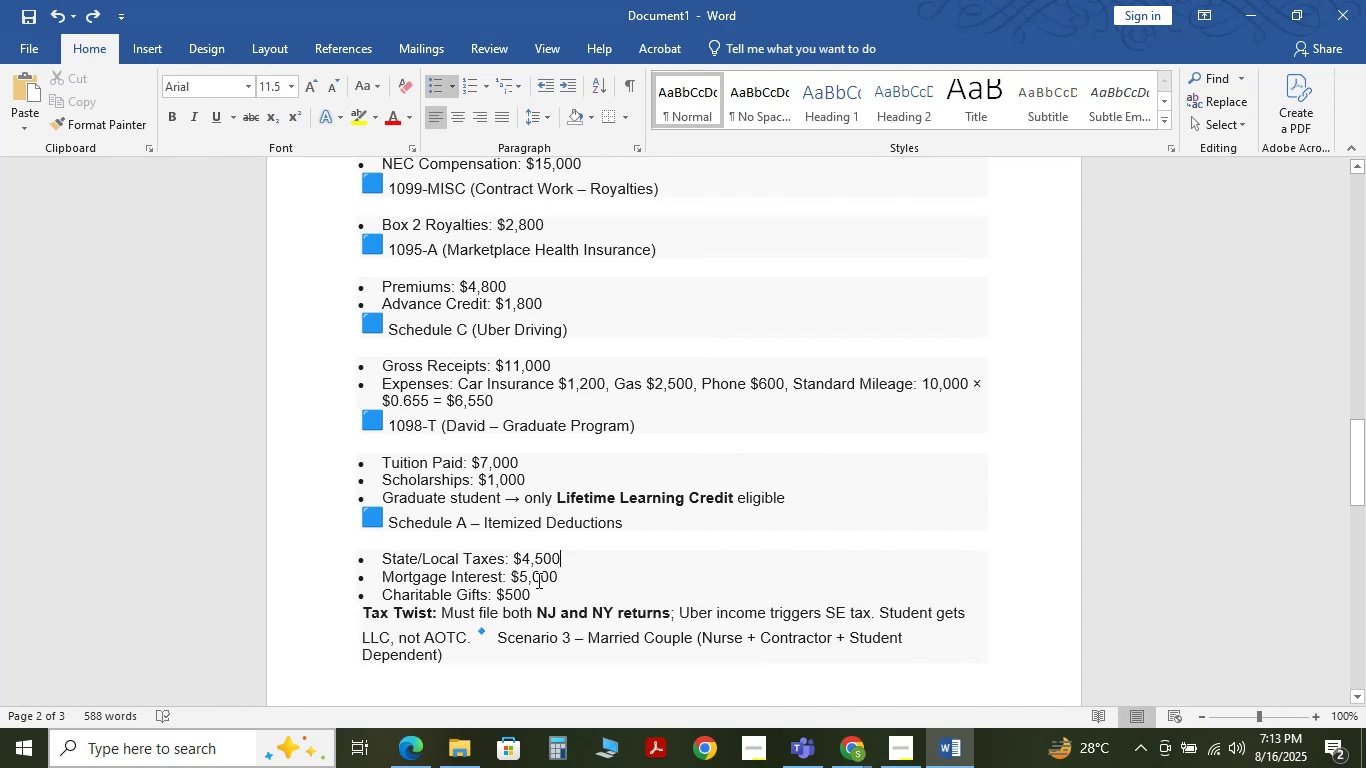 
key(Alt+Tab)
 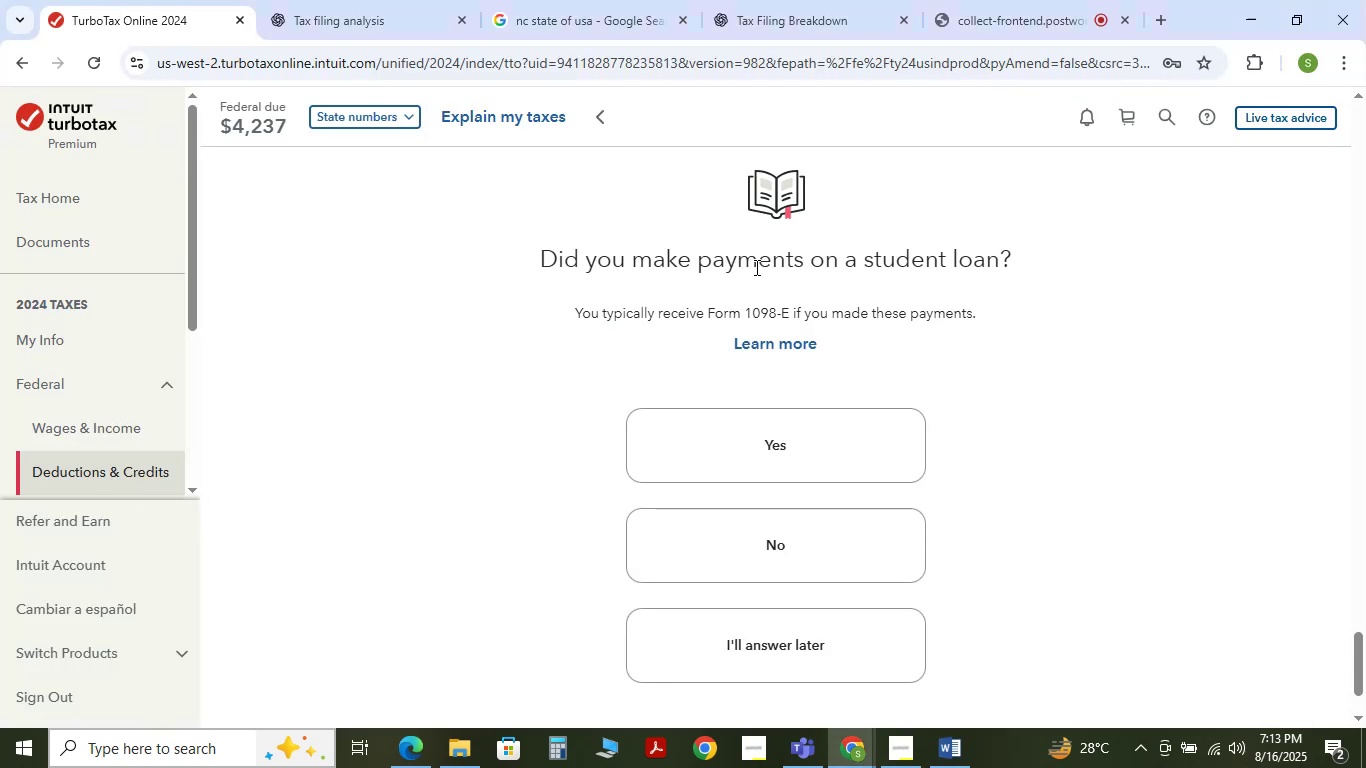 
wait(5.96)
 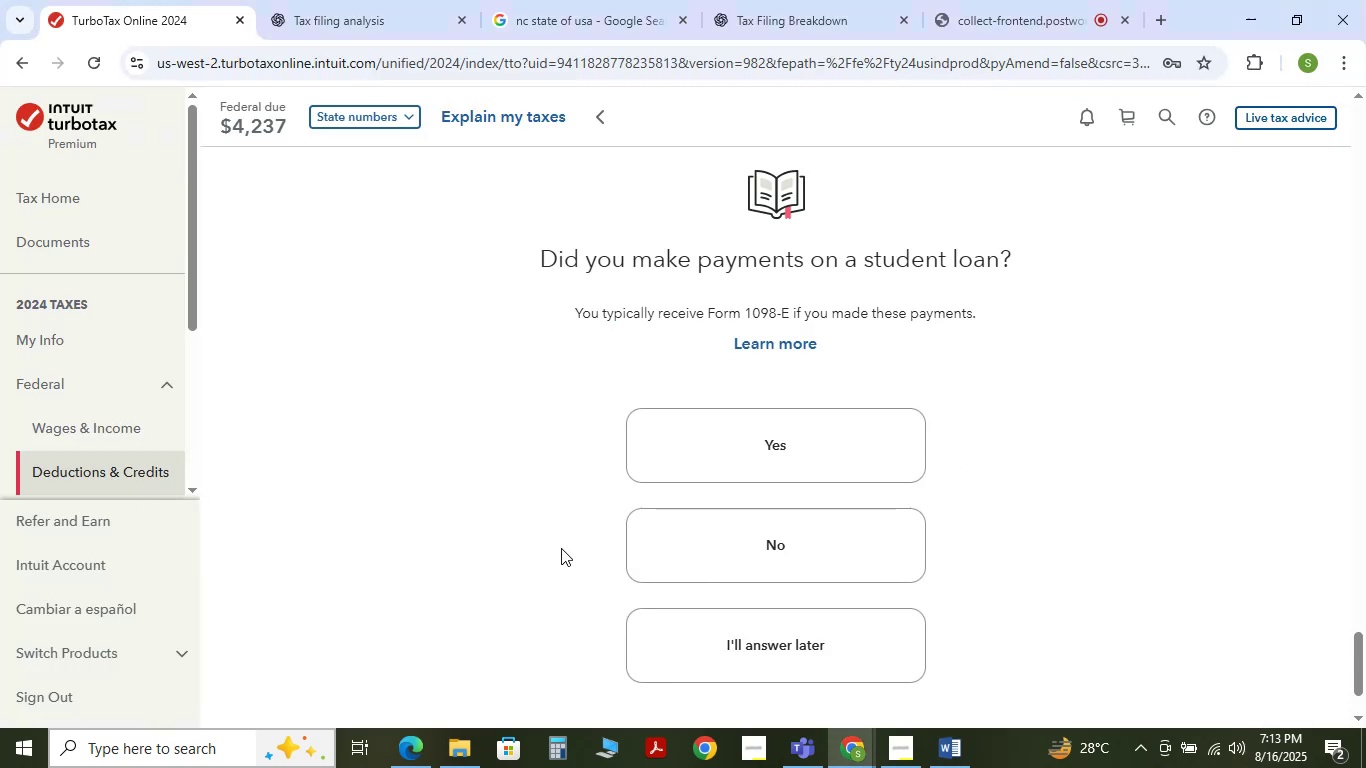 
key(Alt+Tab)
 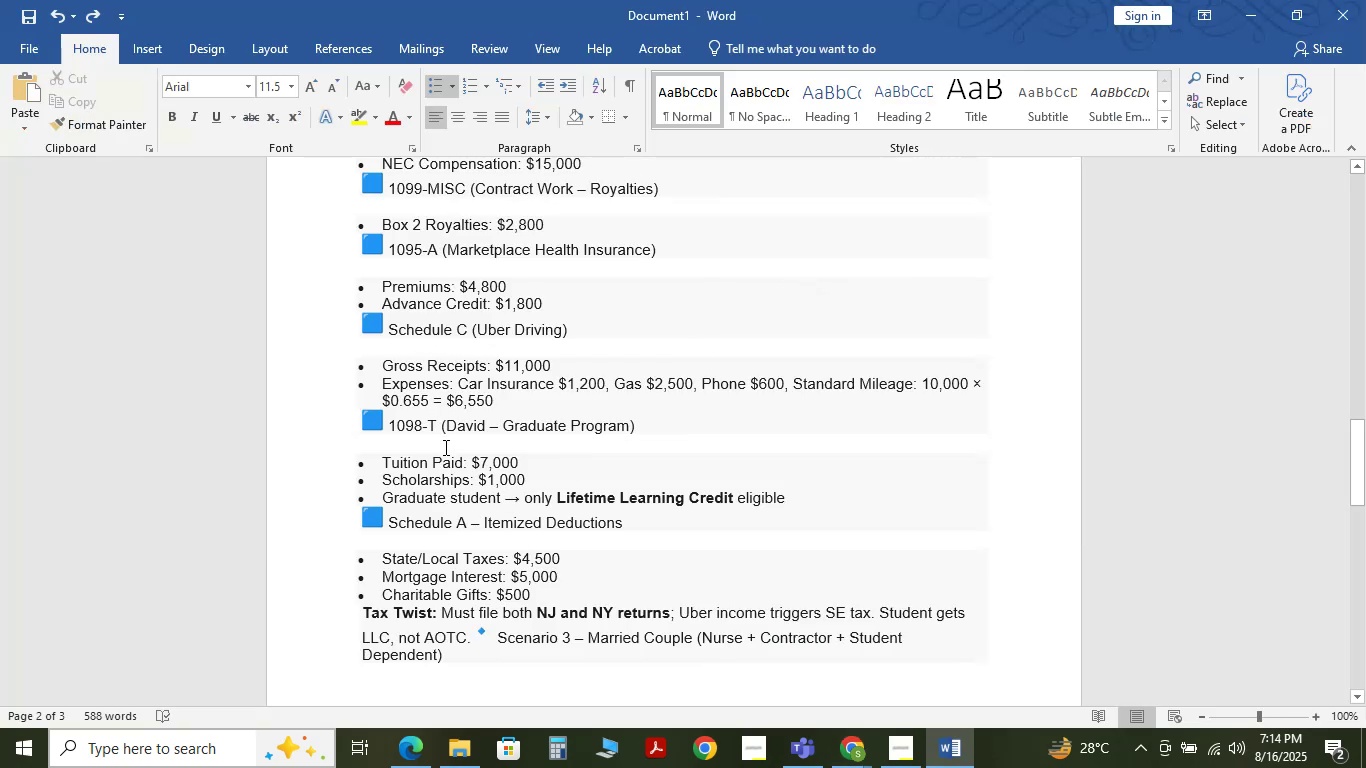 
wait(8.7)
 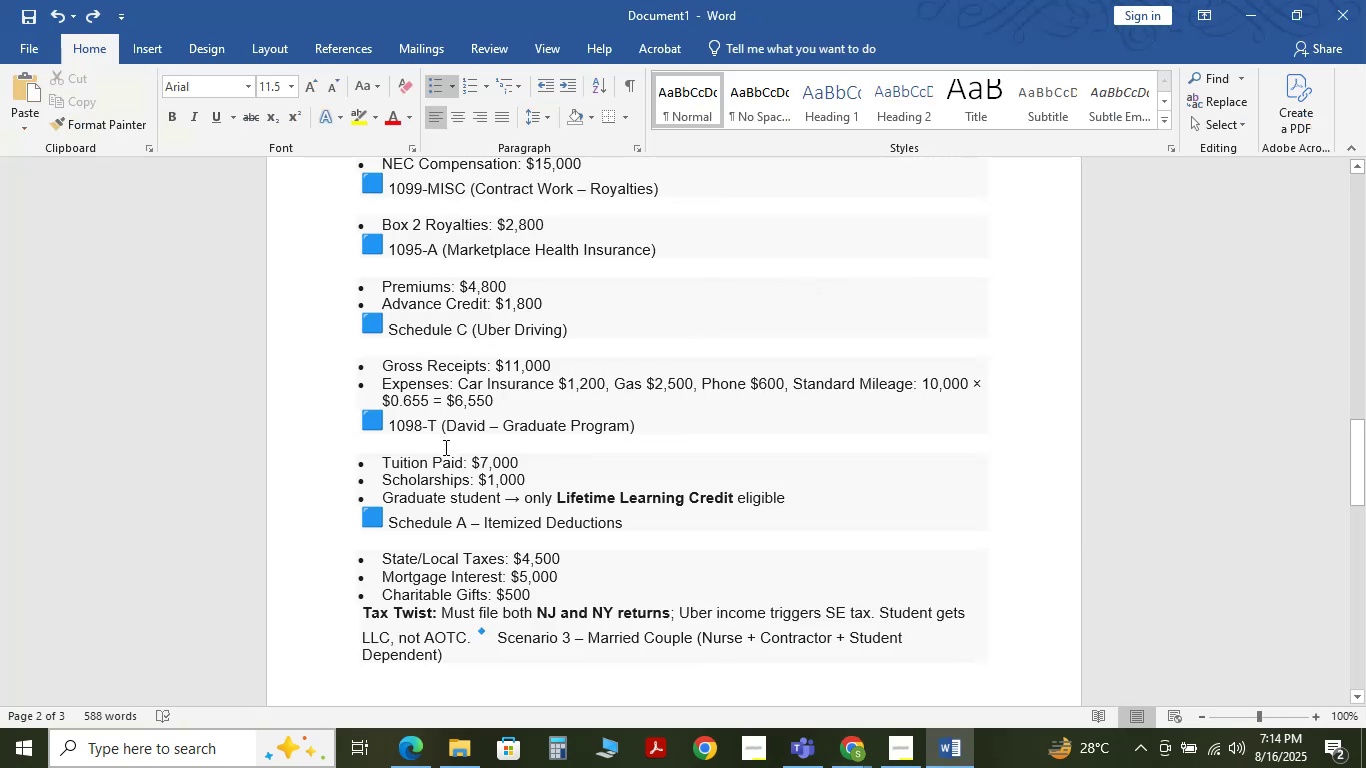 
key(Alt+AltLeft)
 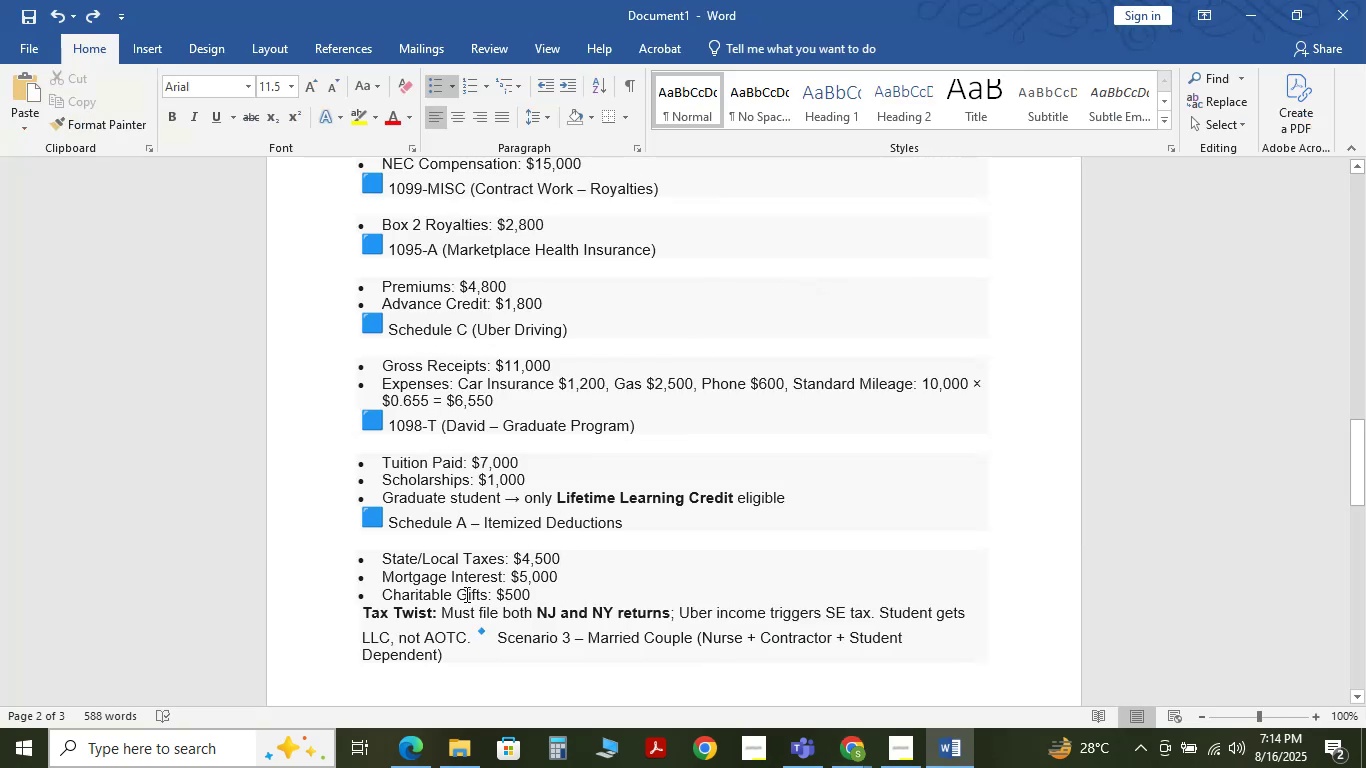 
key(Alt+Tab)
 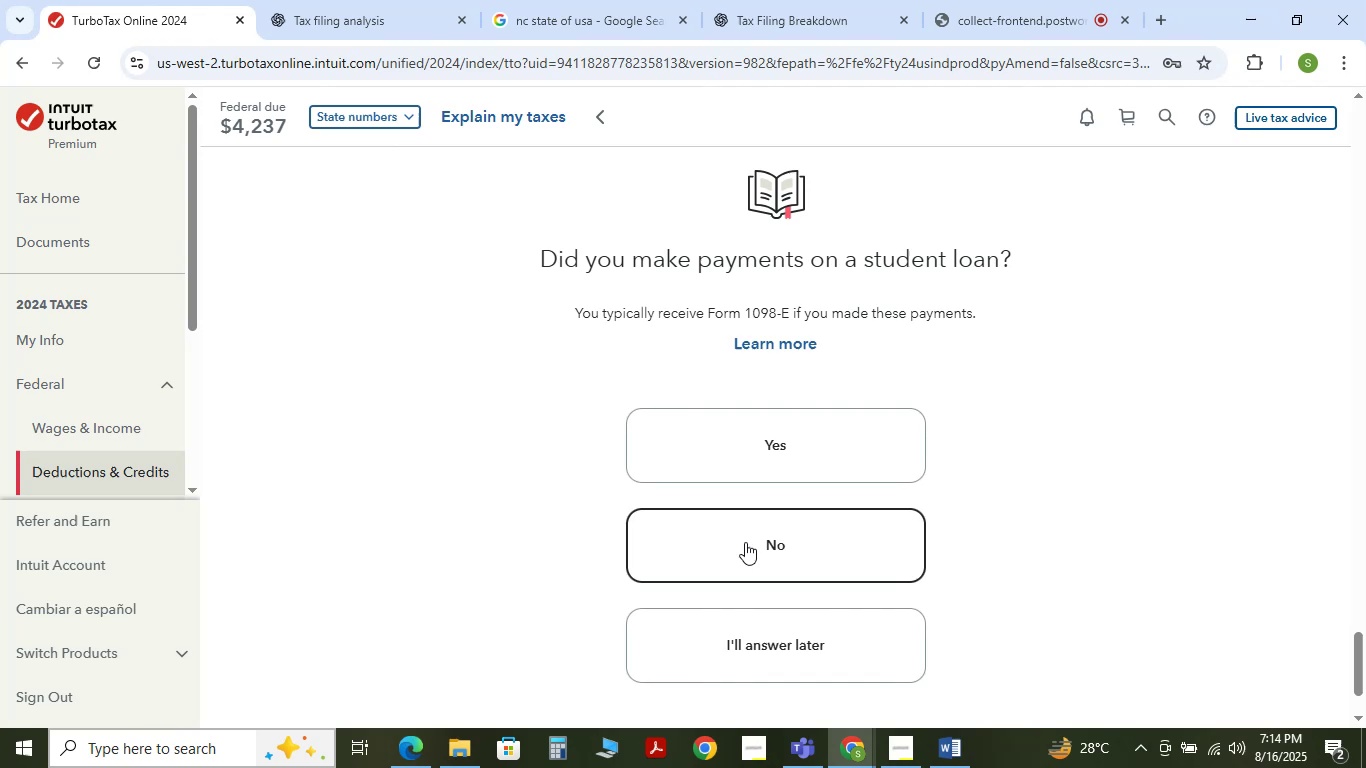 
left_click([745, 542])
 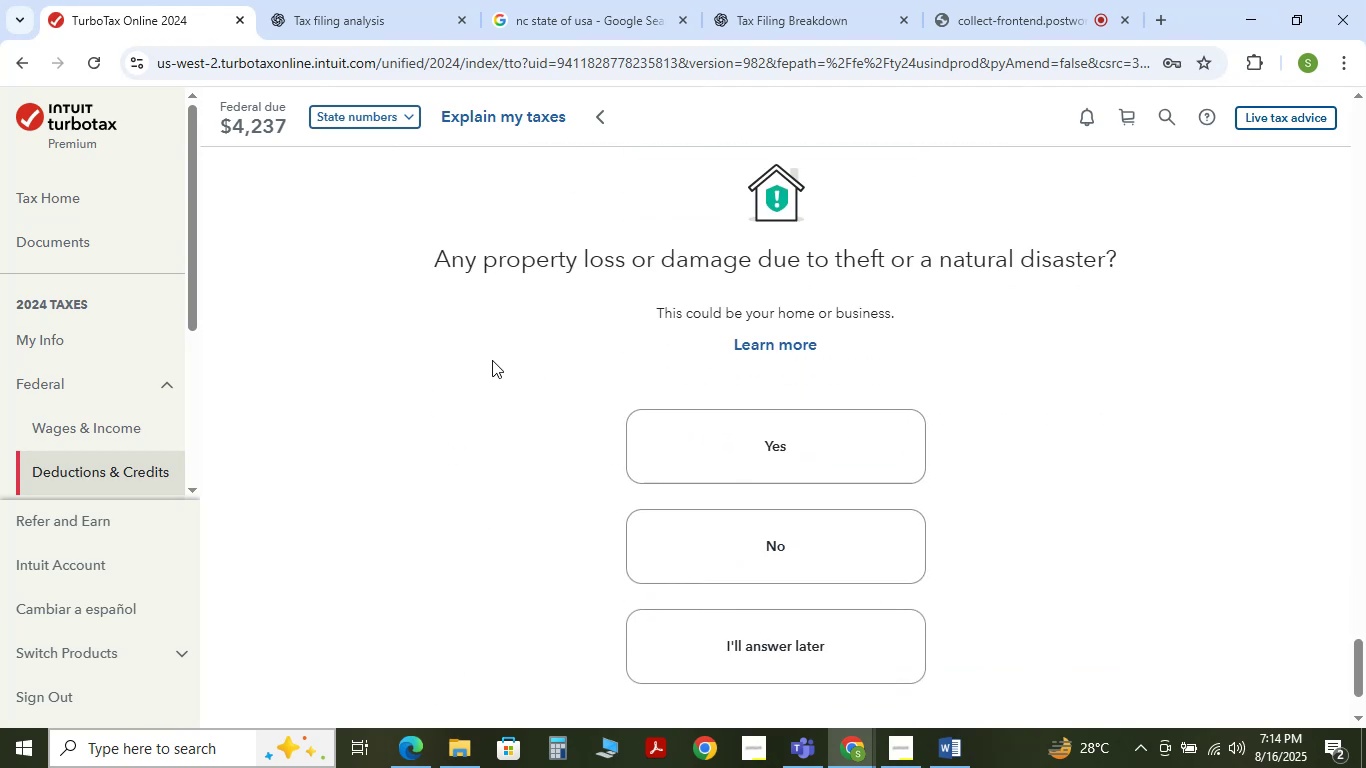 
left_click([824, 549])
 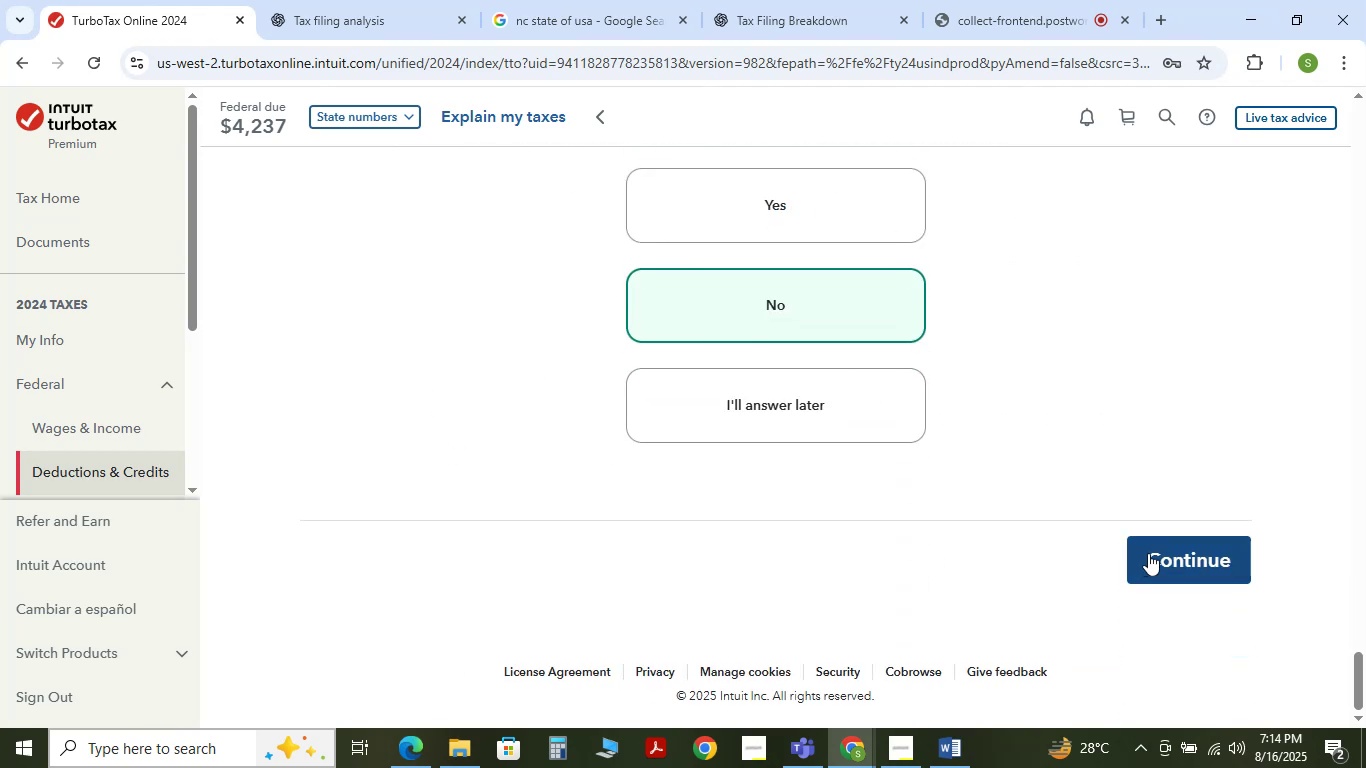 
left_click([1155, 553])
 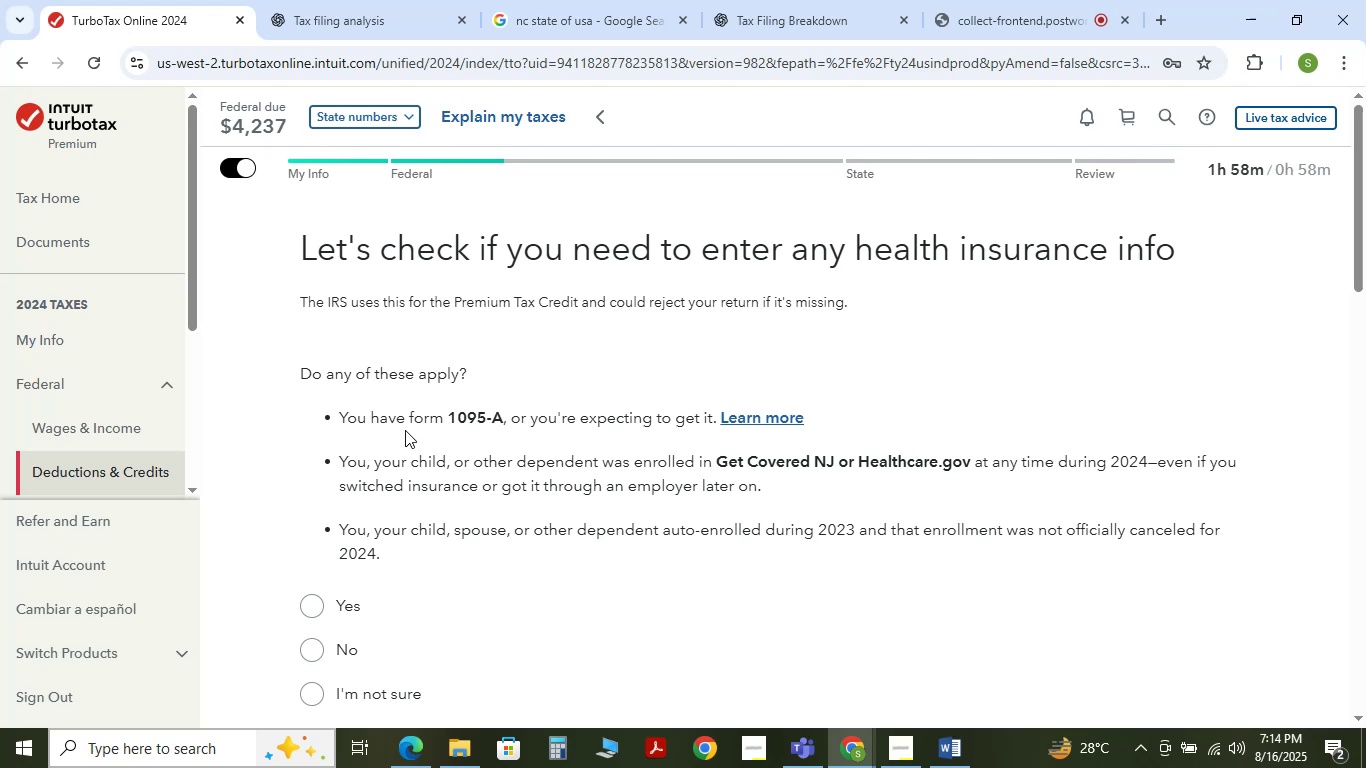 
wait(11.14)
 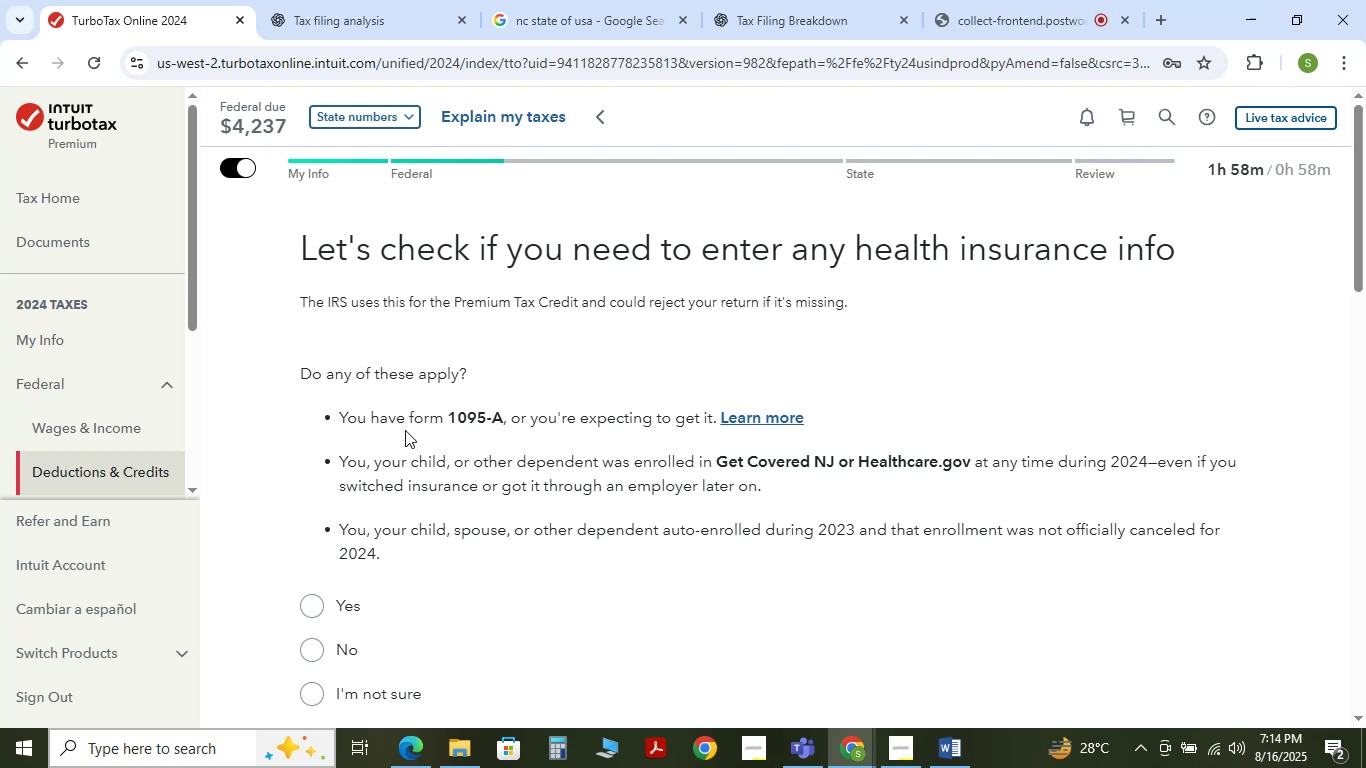 
left_click([306, 601])
 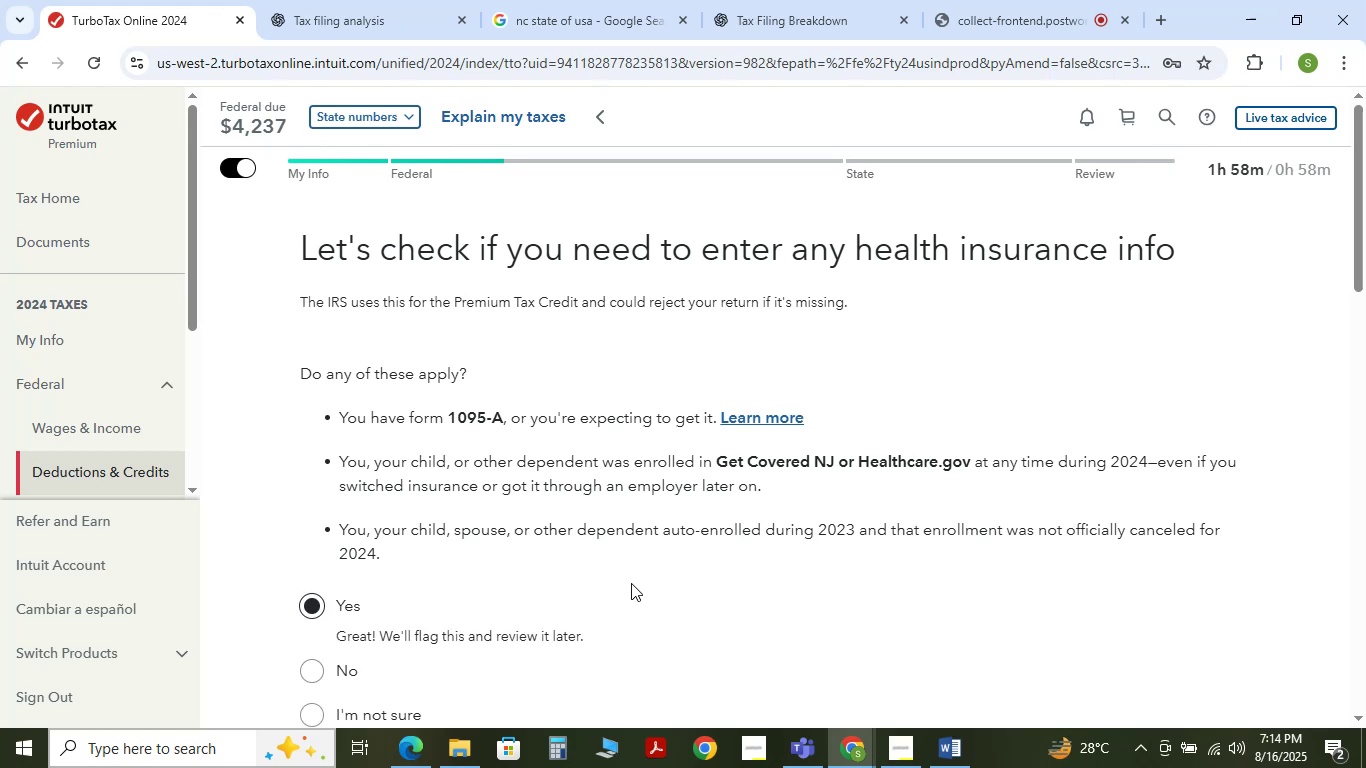 
scroll: coordinate [592, 578], scroll_direction: down, amount: 3.0
 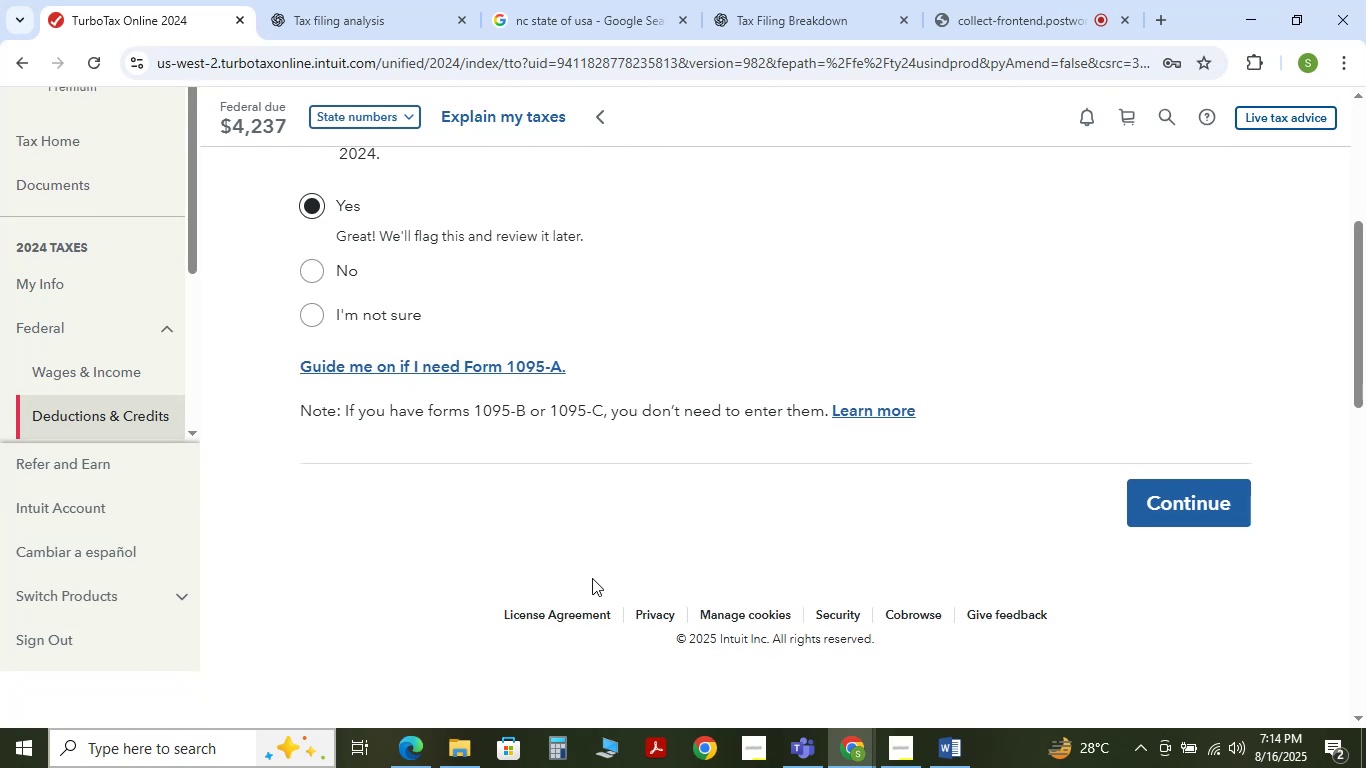 
key(Alt+AltLeft)
 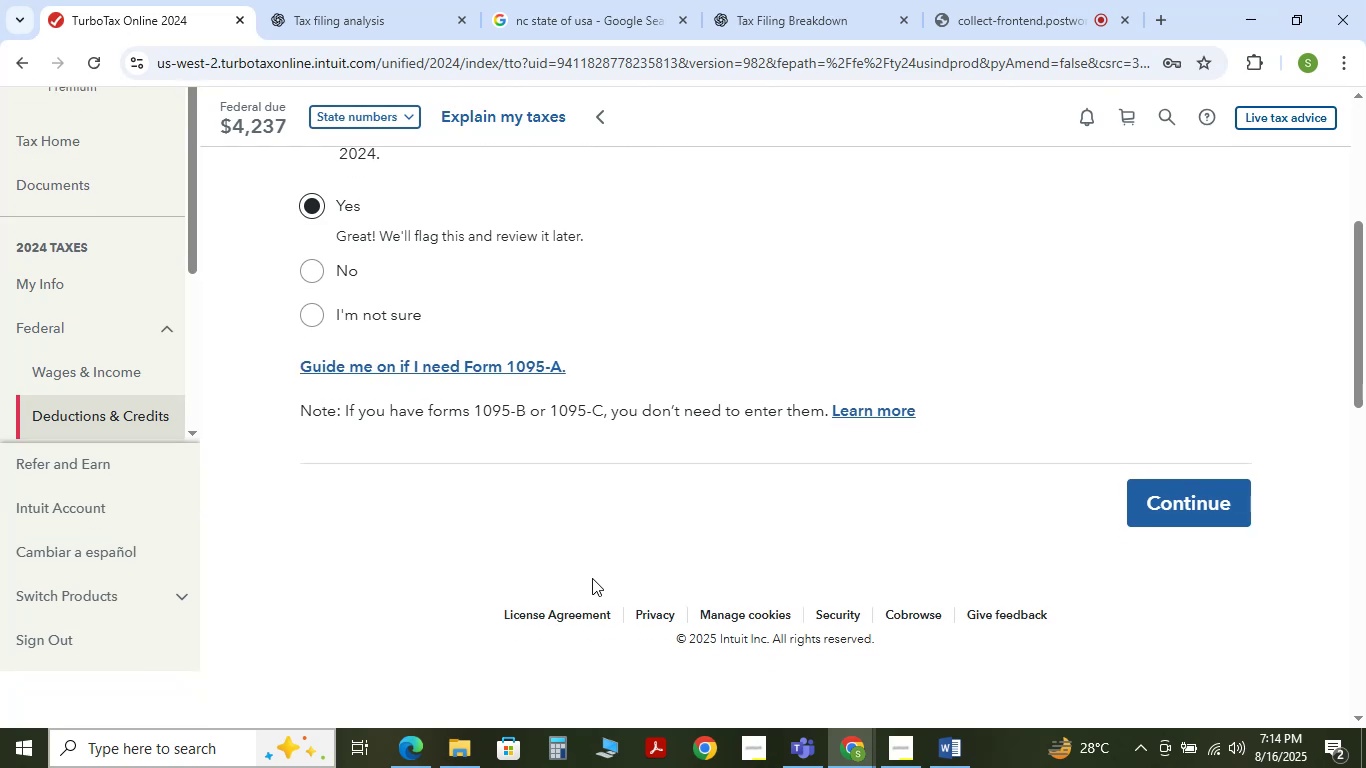 
key(Alt+Tab)
 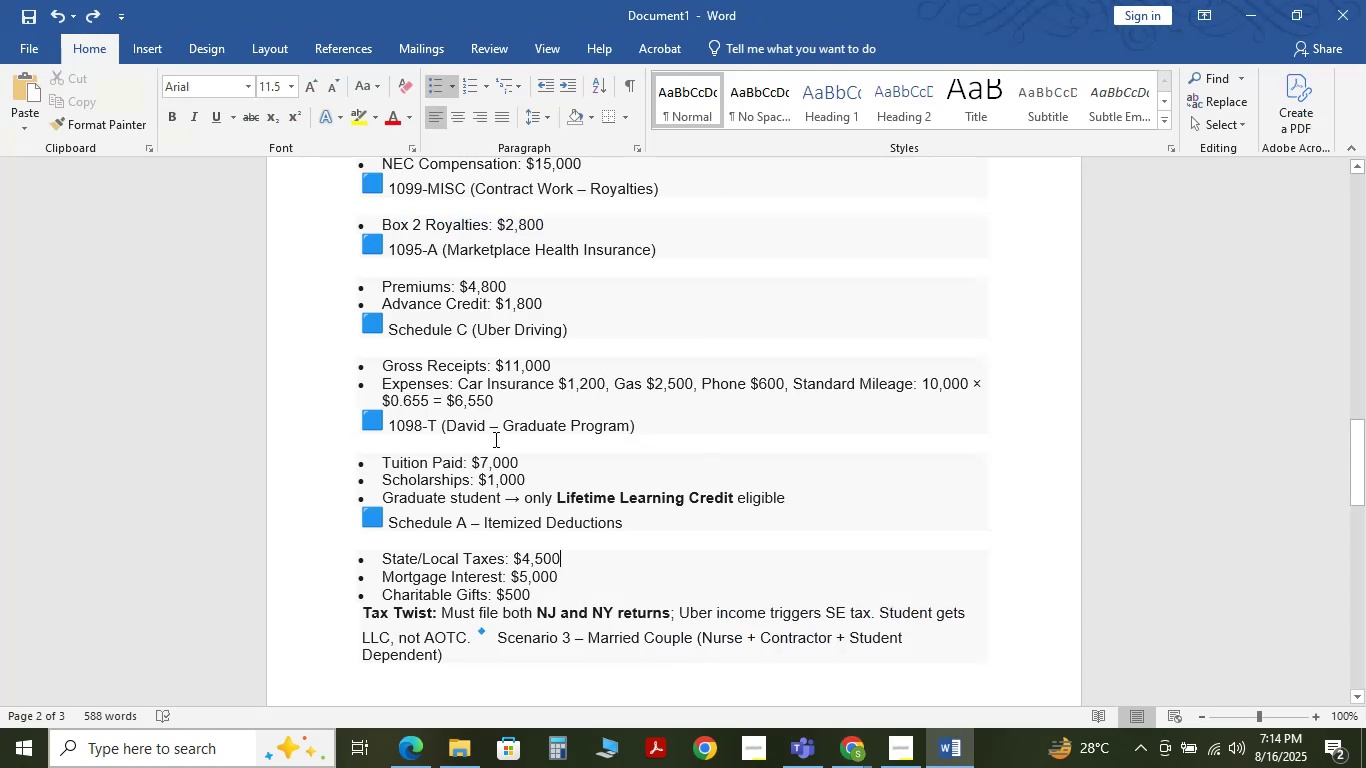 
scroll: coordinate [494, 439], scroll_direction: up, amount: 2.0
 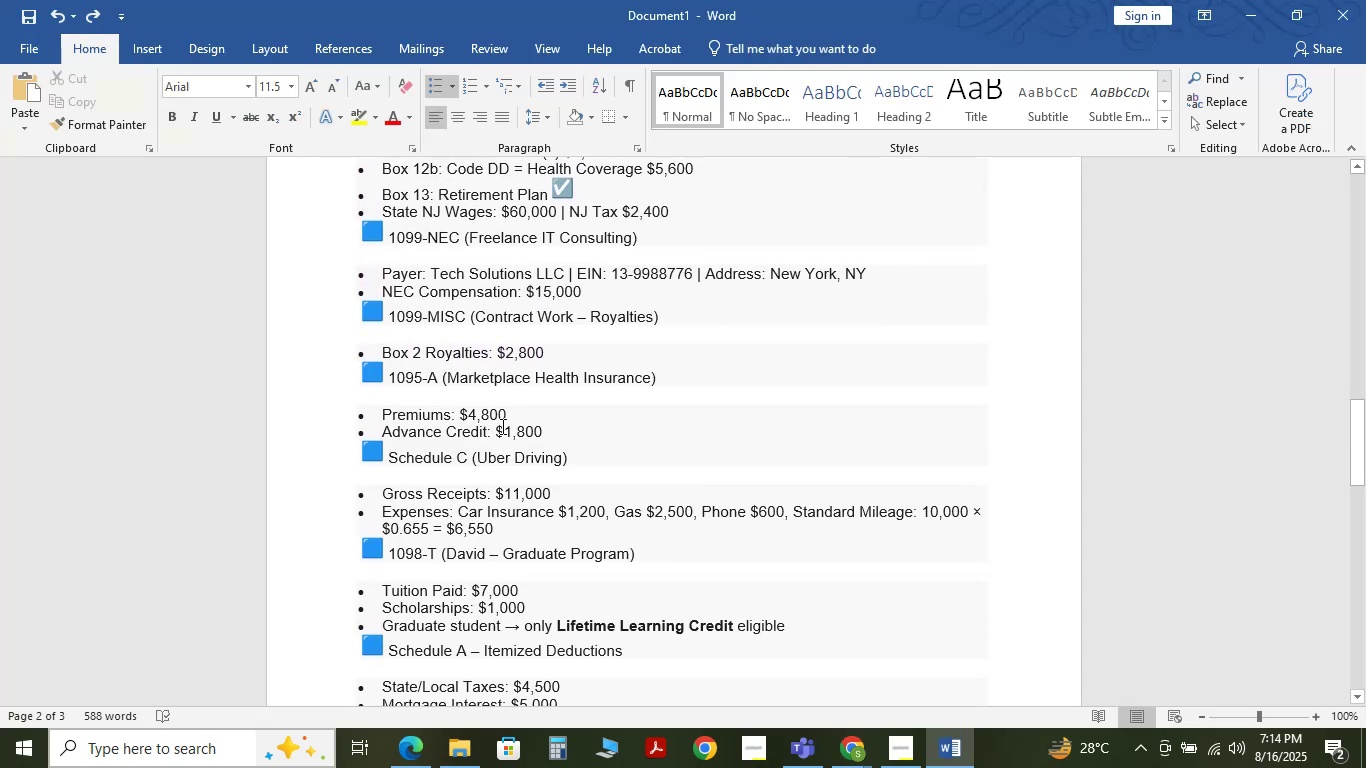 
wait(5.03)
 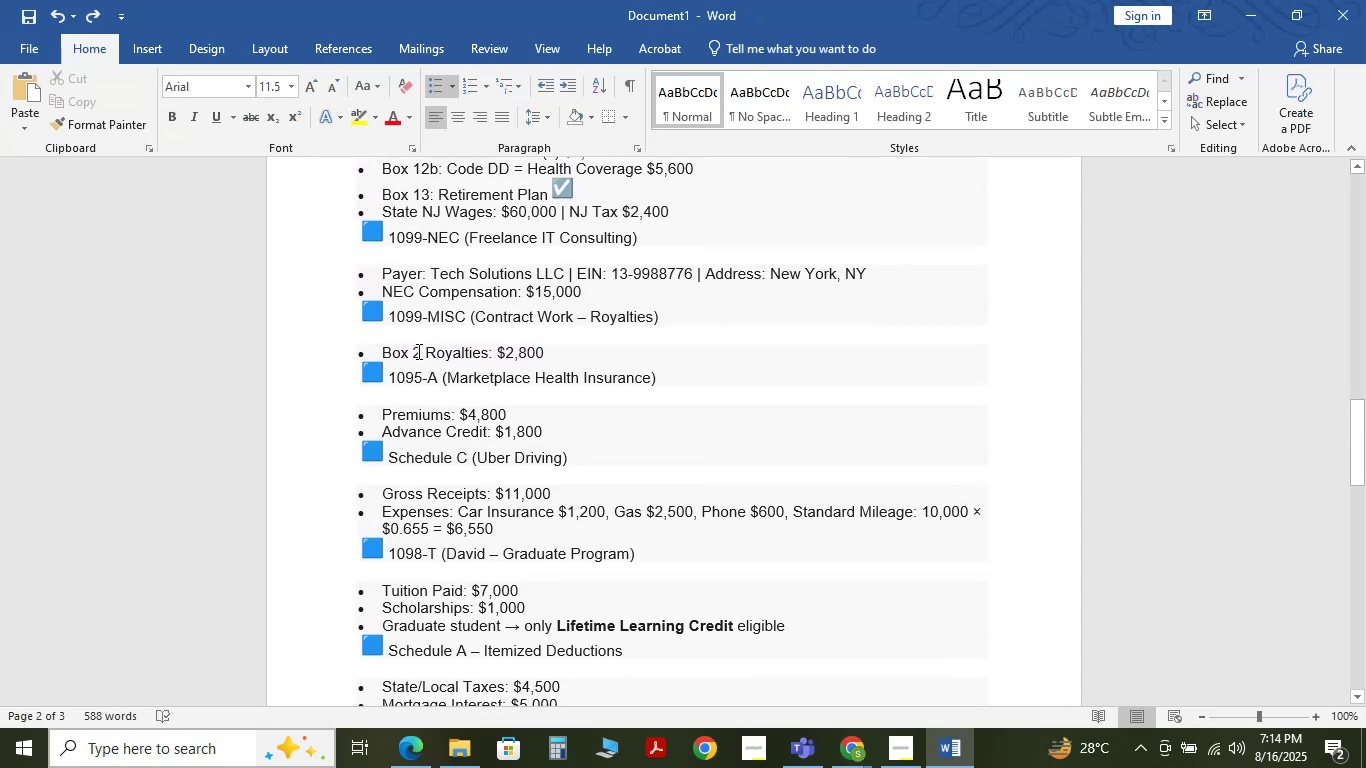 
hold_key(key=AltLeft, duration=0.78)
 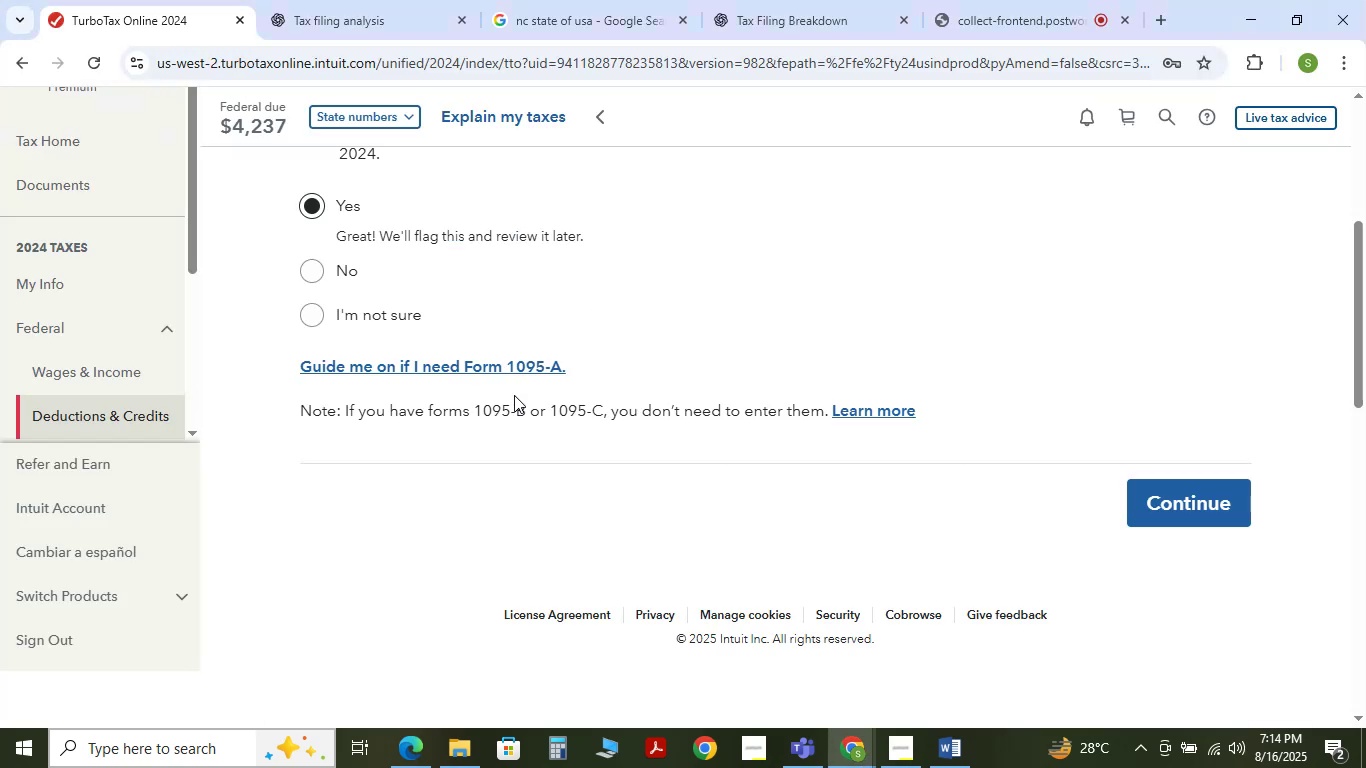 
hold_key(key=Tab, duration=0.44)
 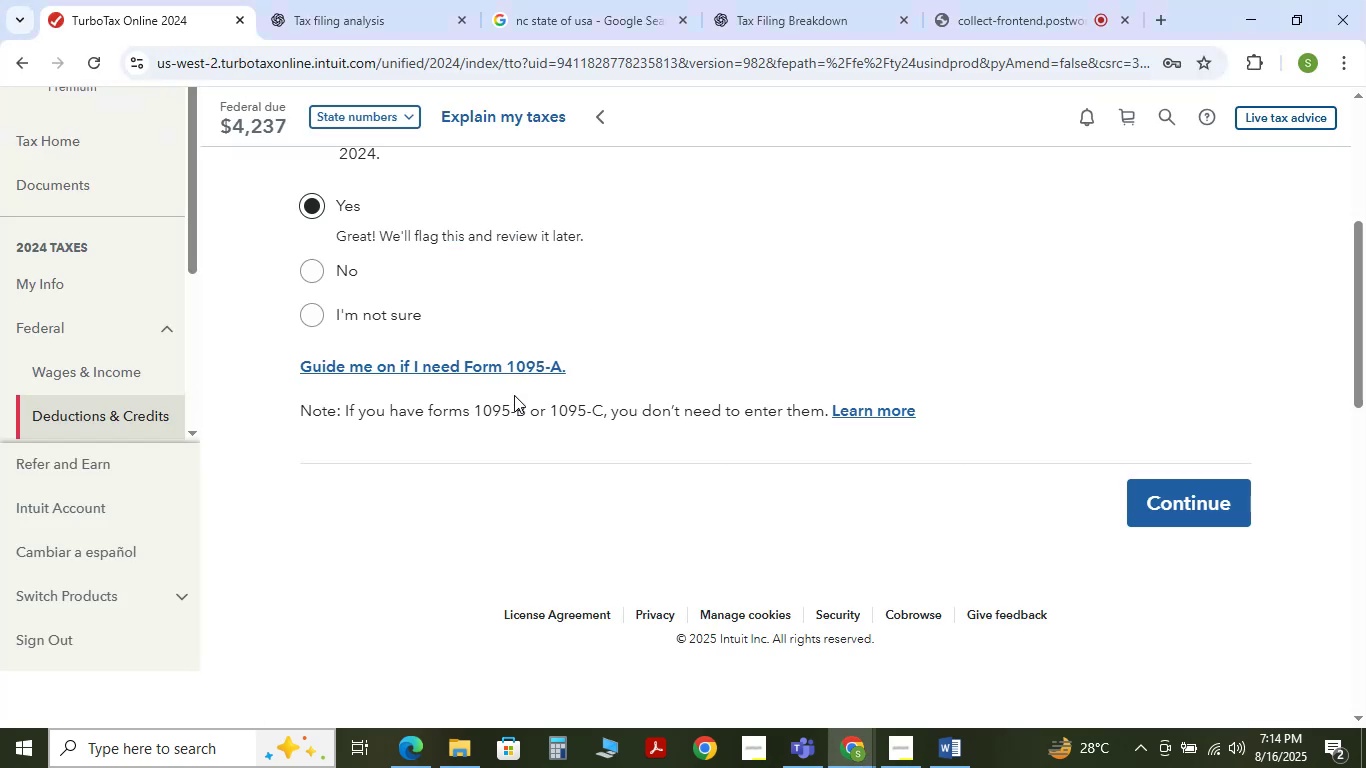 
key(Alt+Tab)
 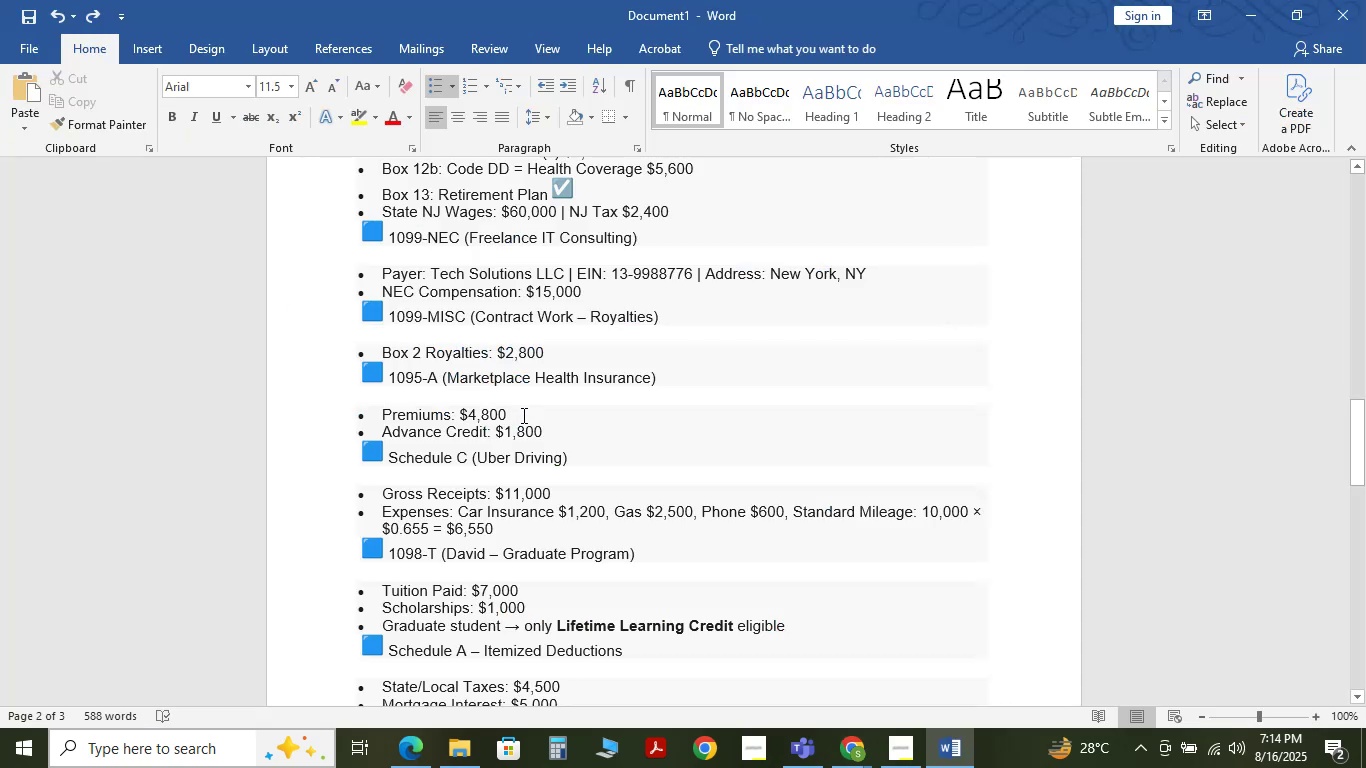 
key(Alt+Tab)
 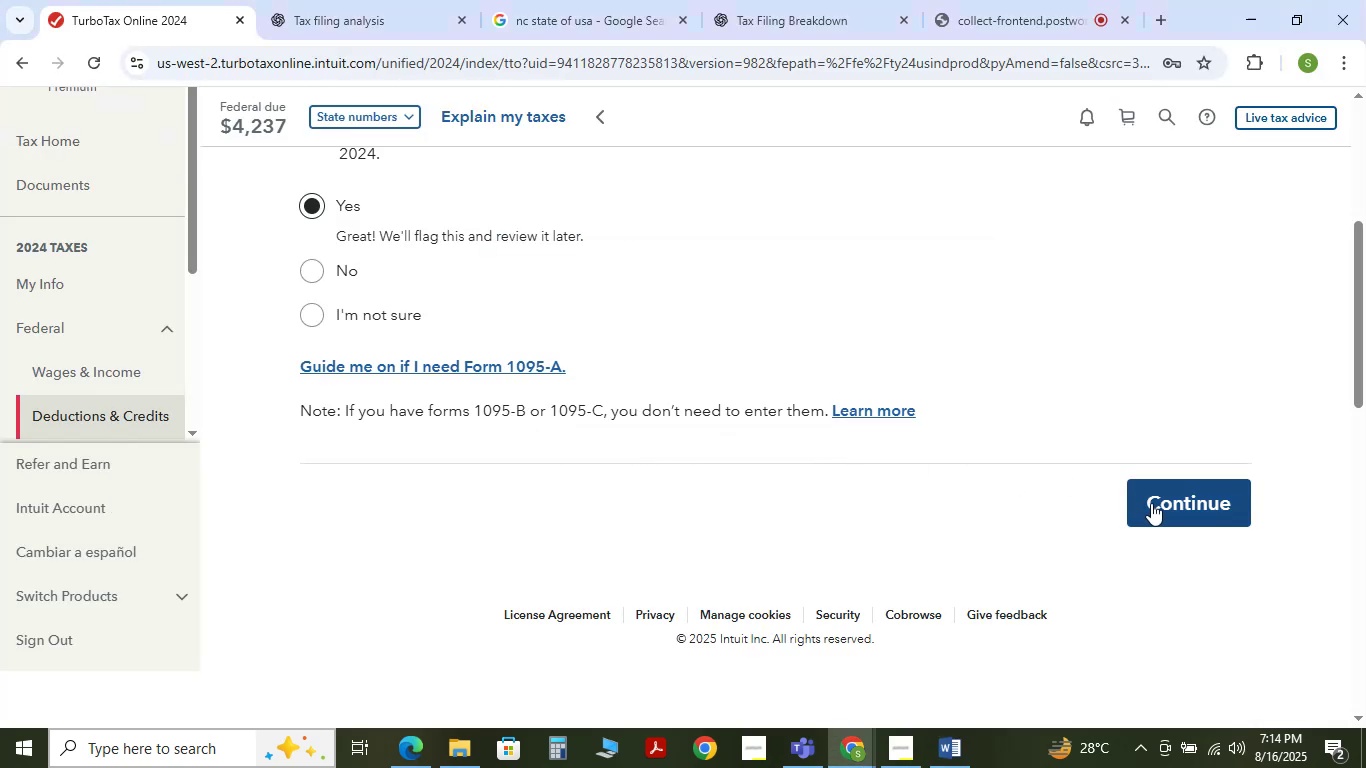 
left_click([1151, 503])
 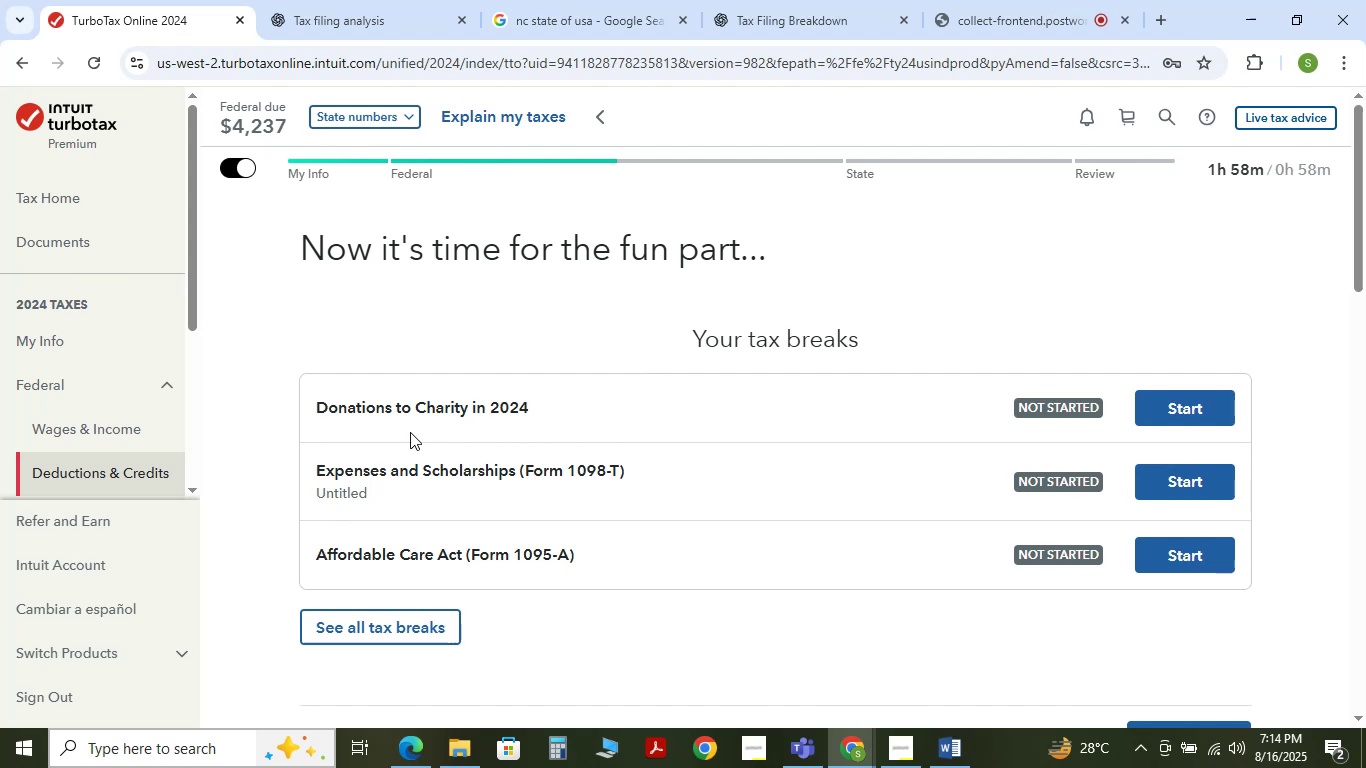 
wait(6.7)
 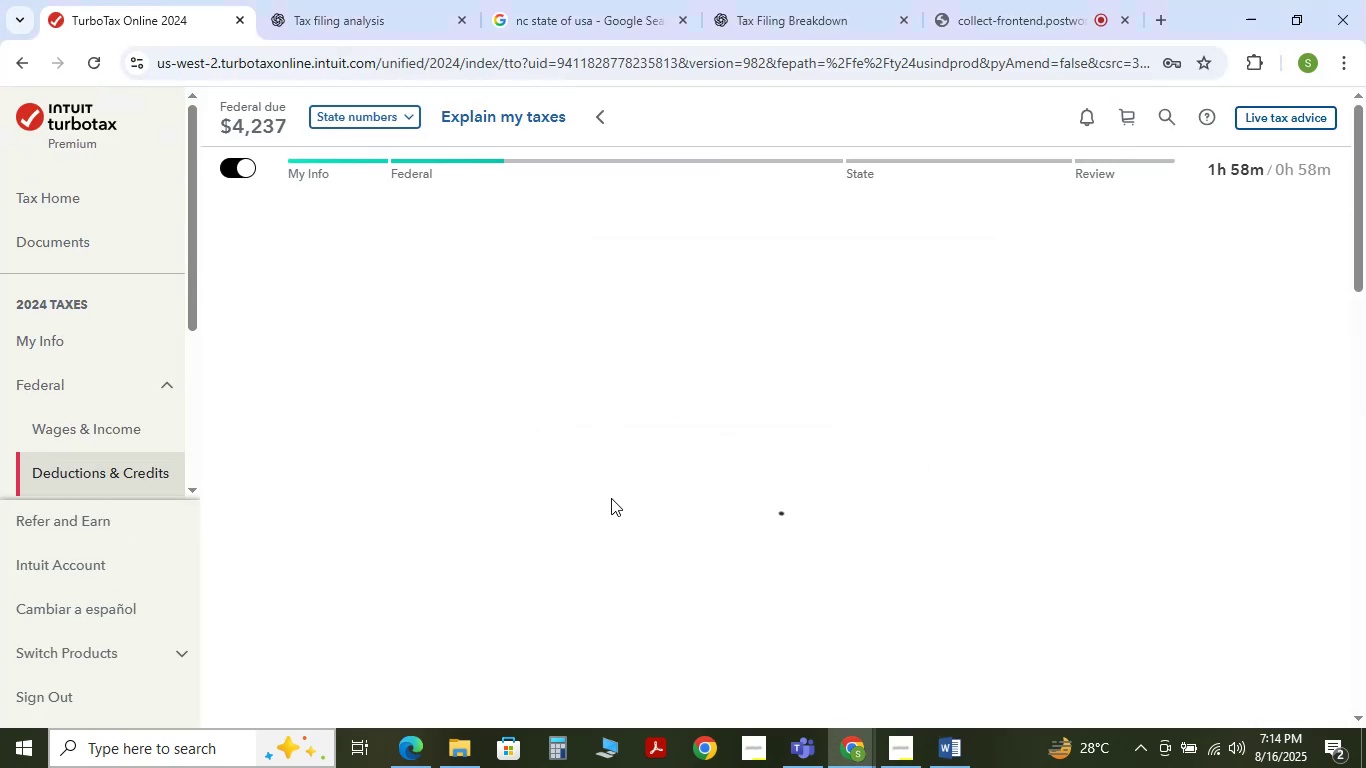 
scroll: coordinate [765, 499], scroll_direction: down, amount: 1.0
 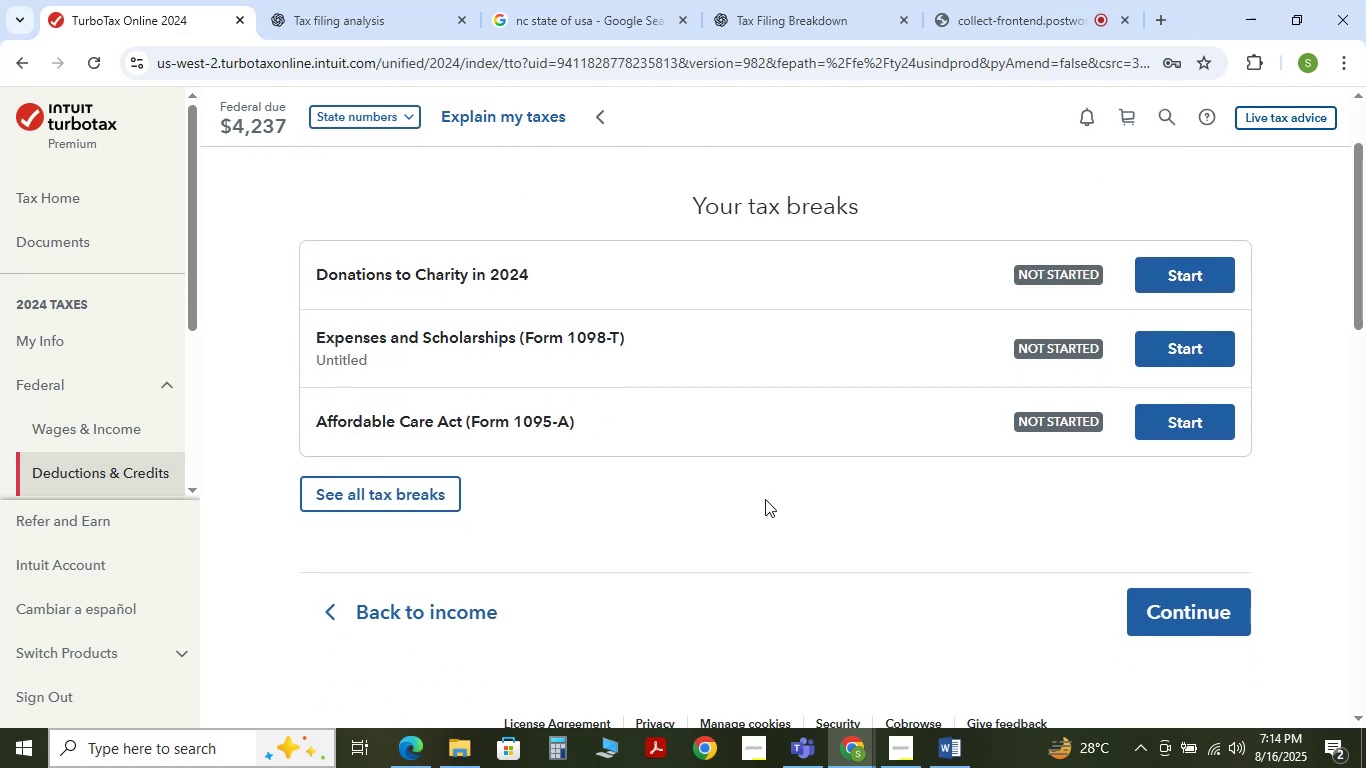 
scroll: coordinate [765, 499], scroll_direction: up, amount: 2.0
 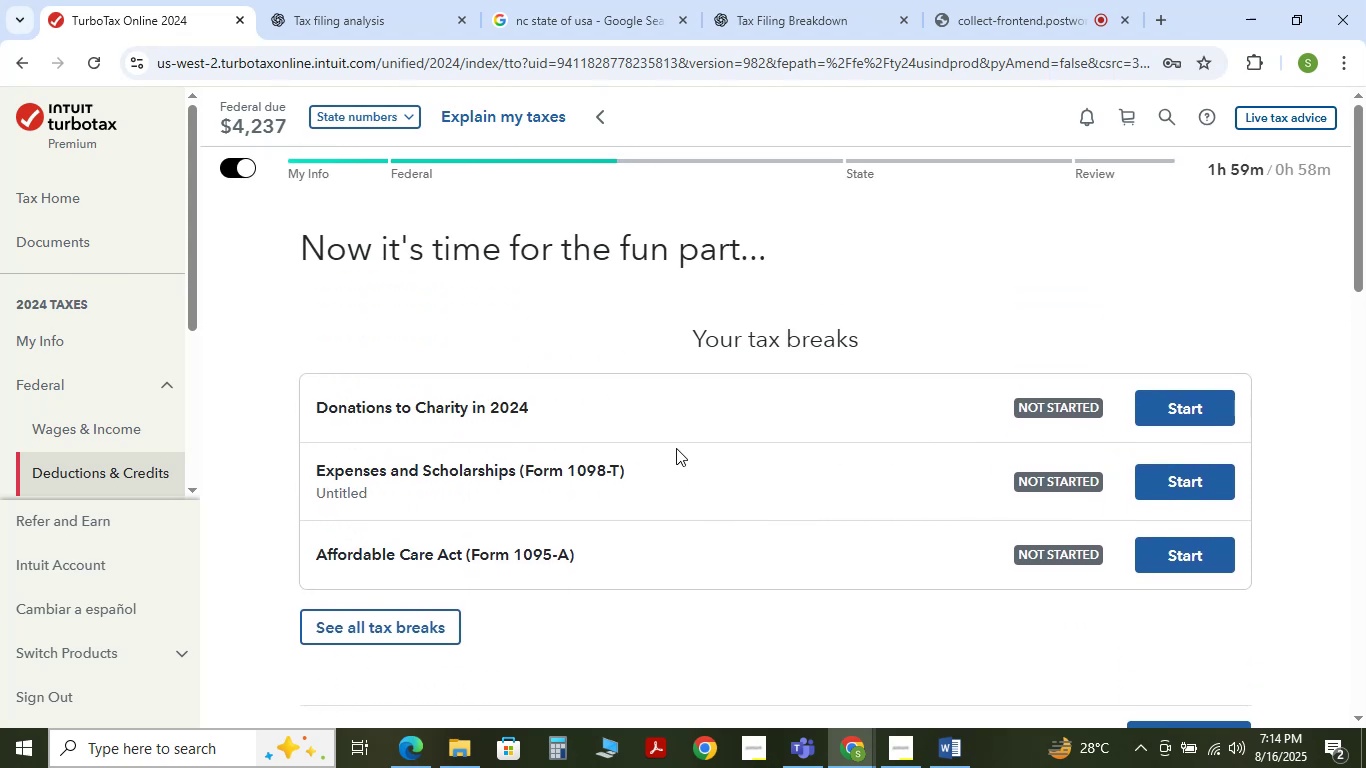 
wait(5.82)
 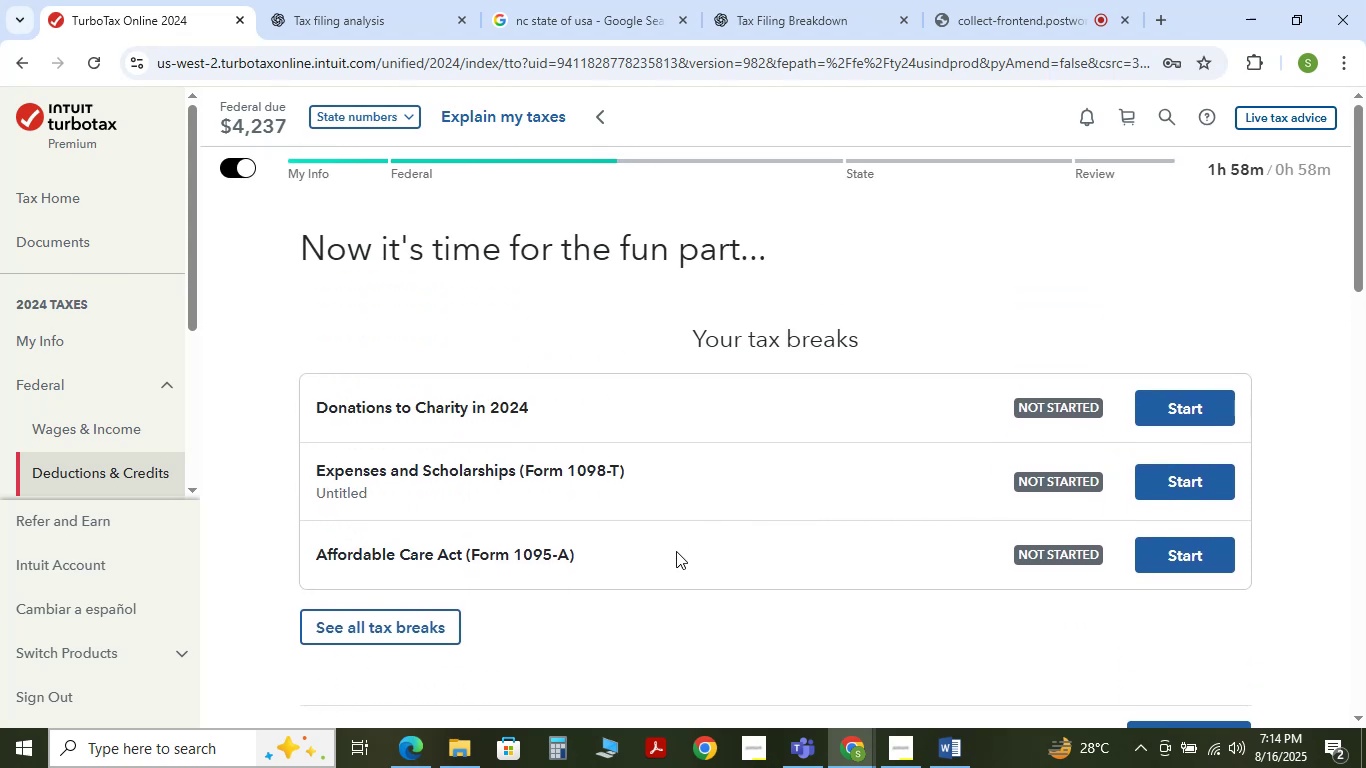 
key(Alt+AltLeft)
 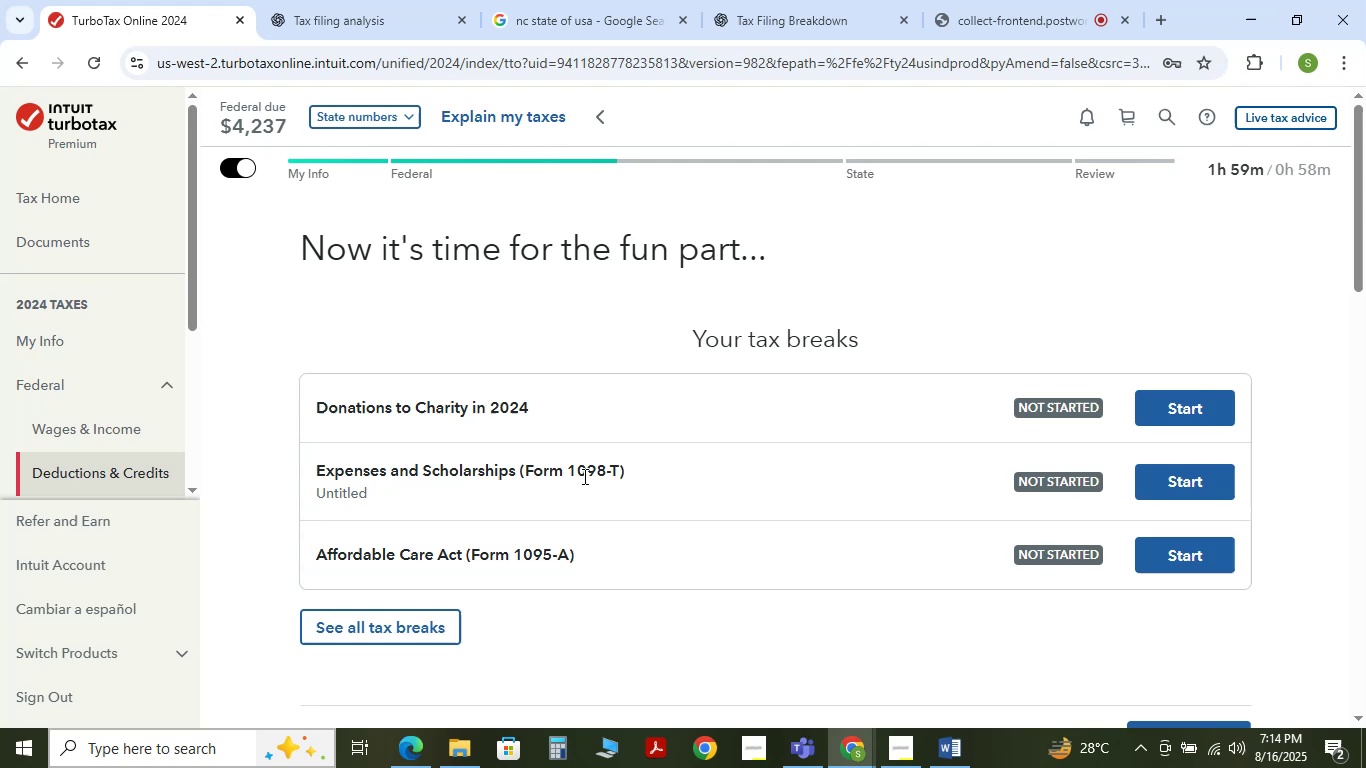 
key(Alt+Tab)
 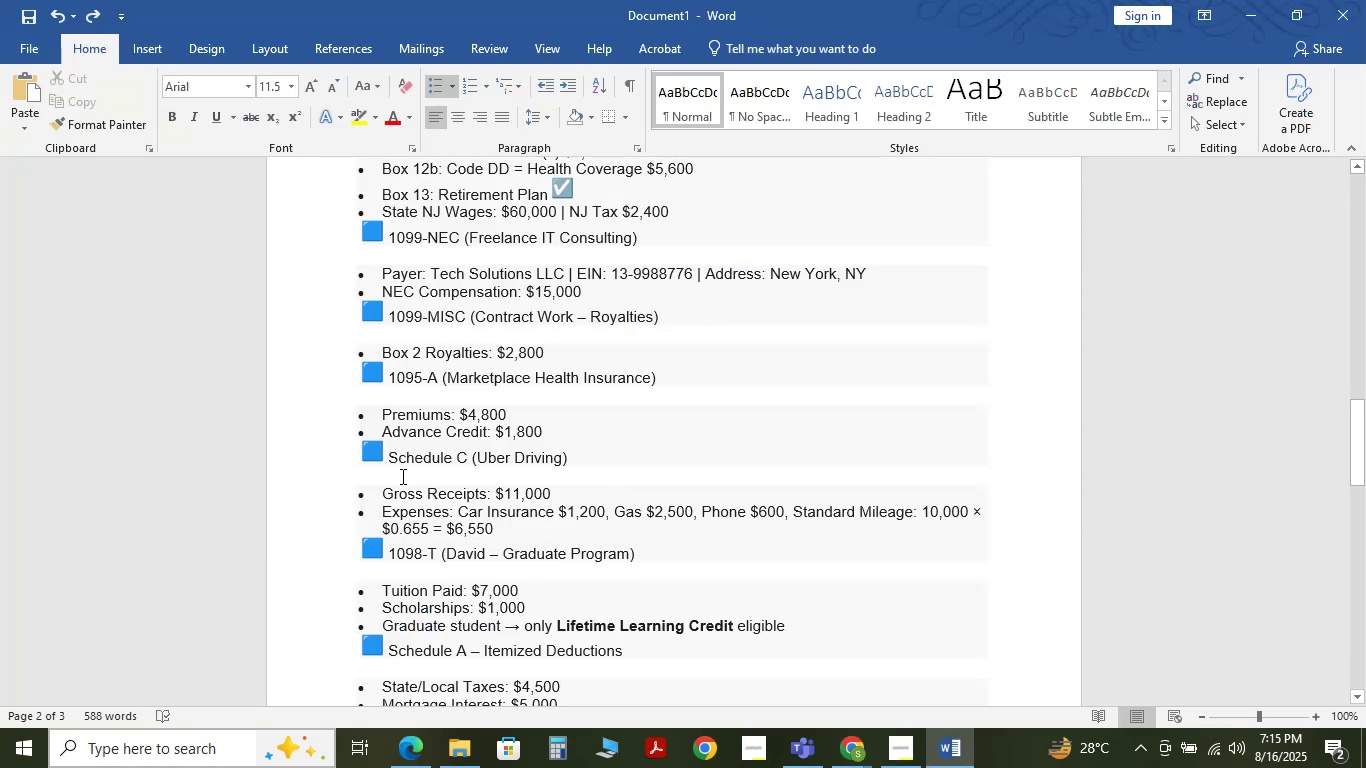 
key(Alt+AltLeft)
 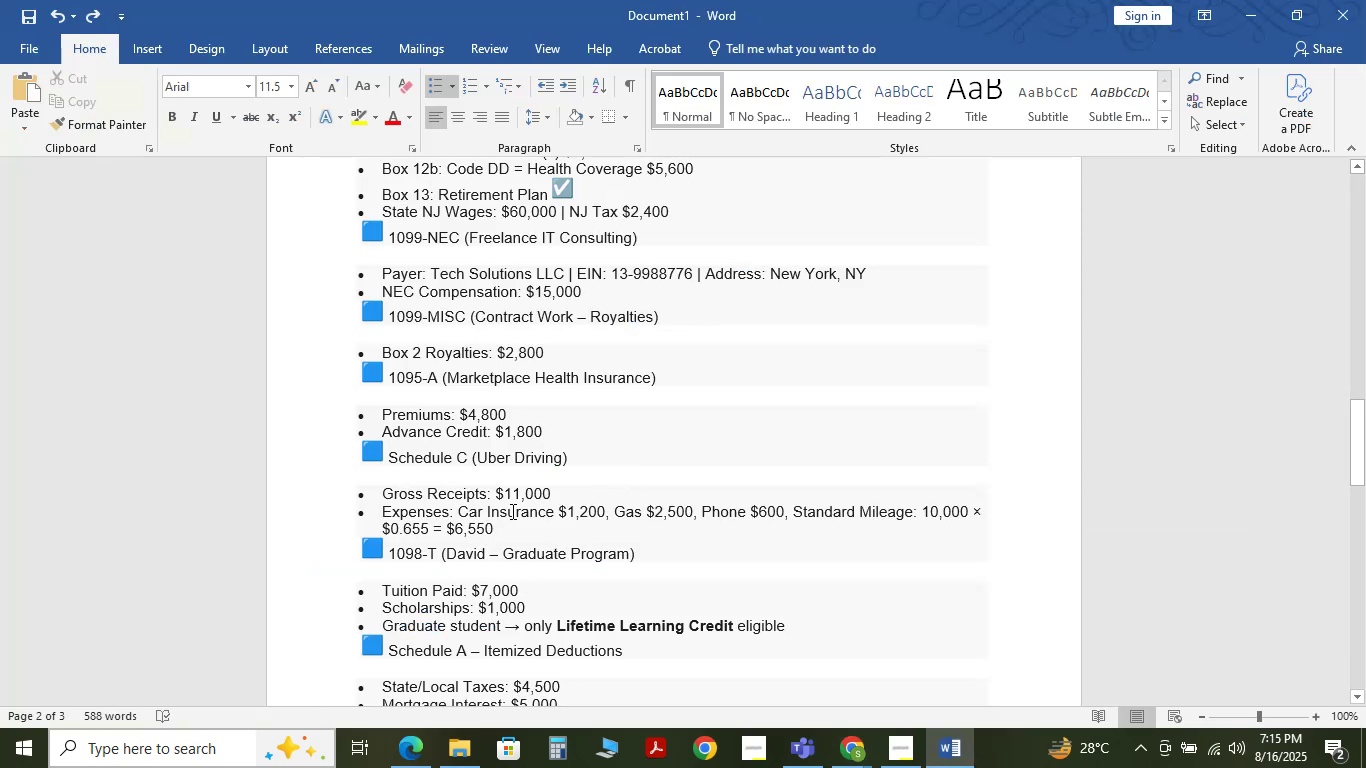 
key(Alt+Tab)
 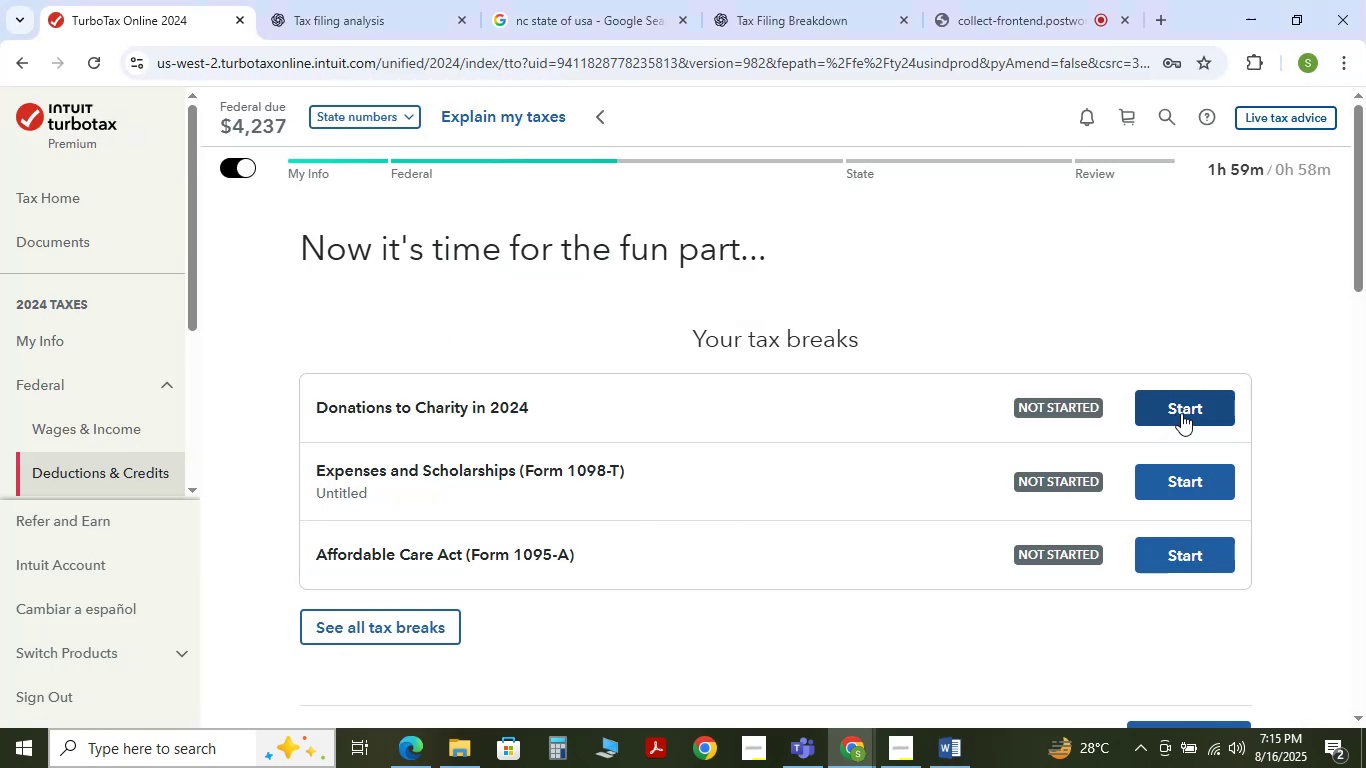 
left_click([1181, 413])
 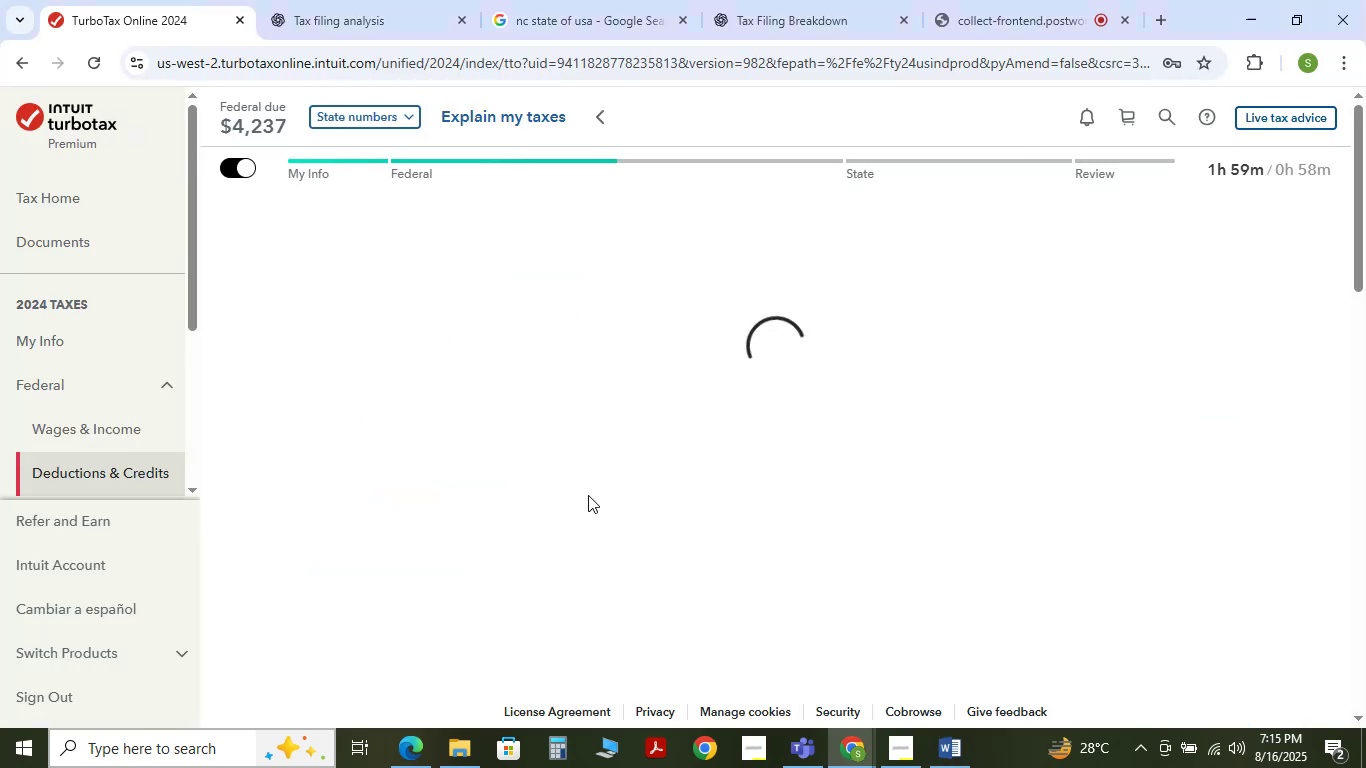 
key(Alt+AltLeft)
 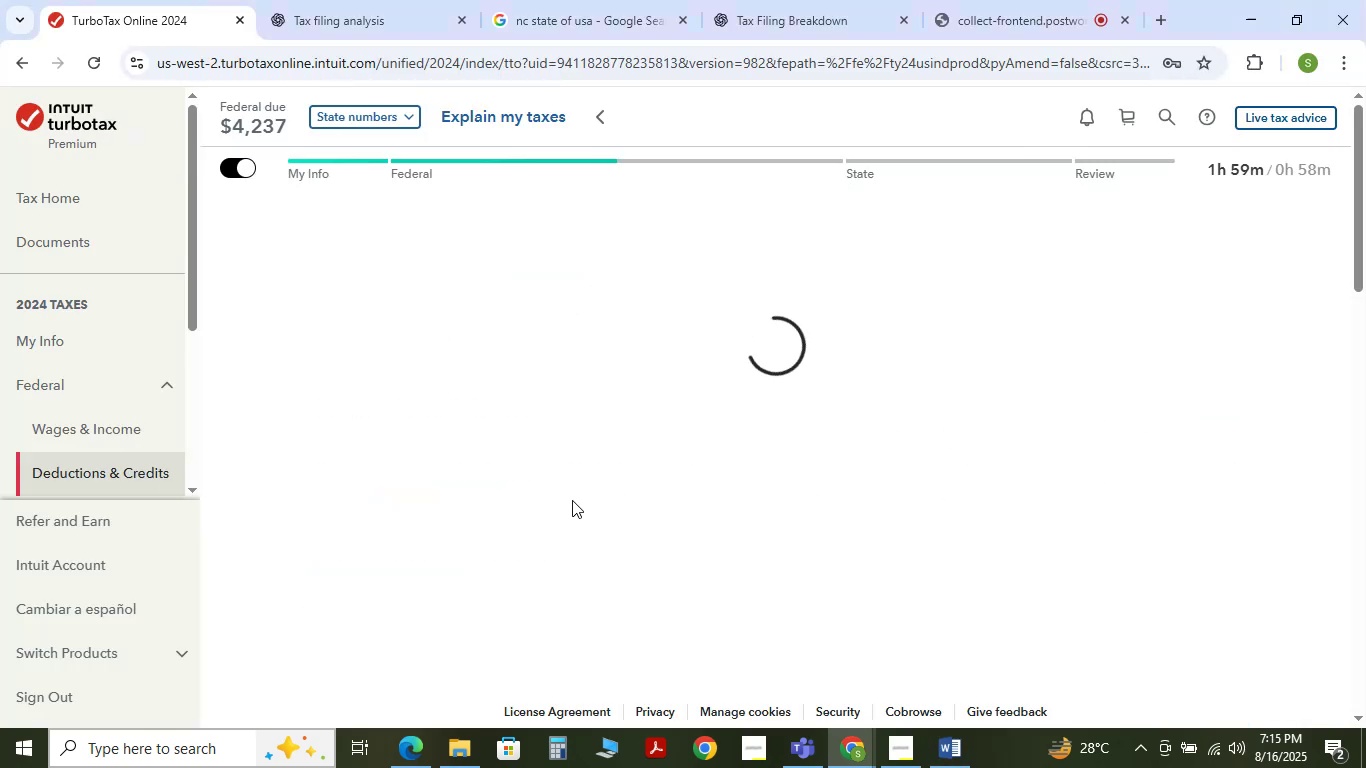 
key(Alt+Tab)
 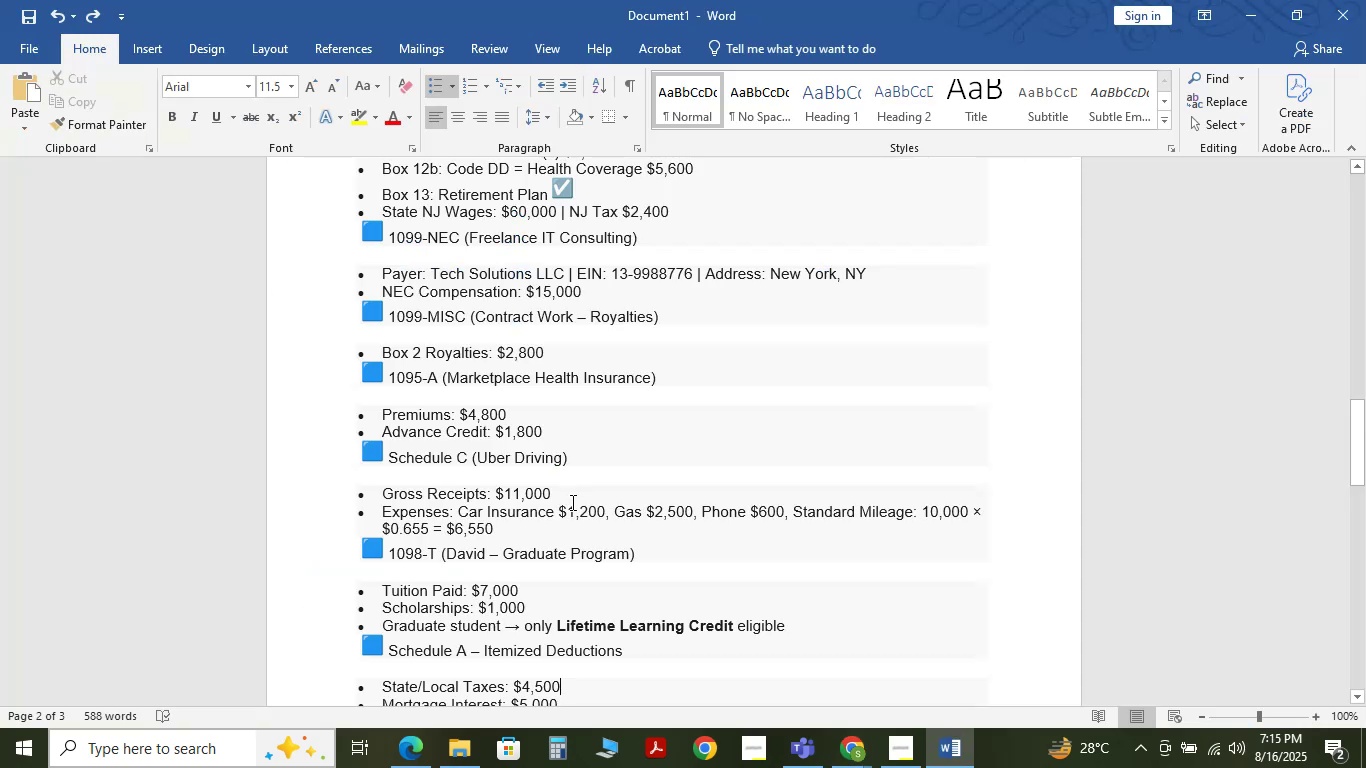 
scroll: coordinate [571, 502], scroll_direction: down, amount: 1.0
 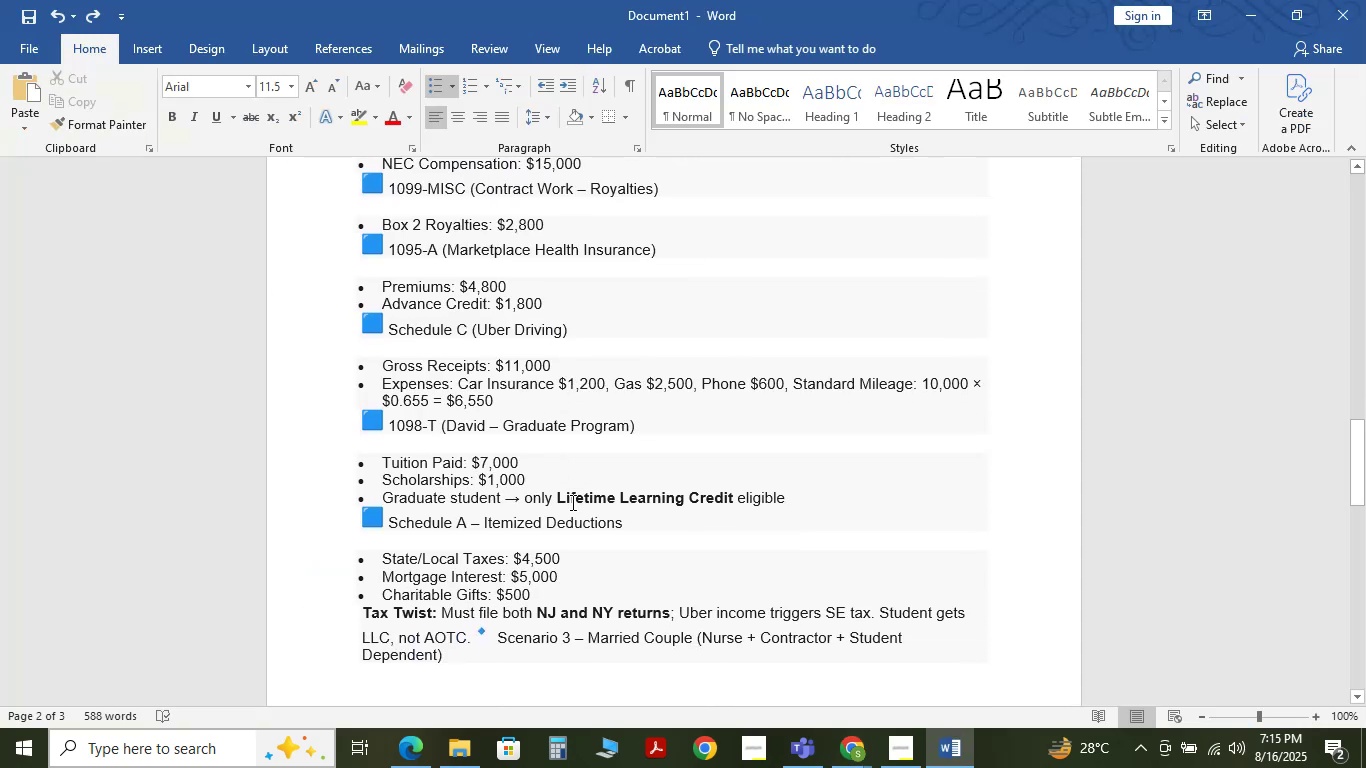 
key(Alt+Tab)
 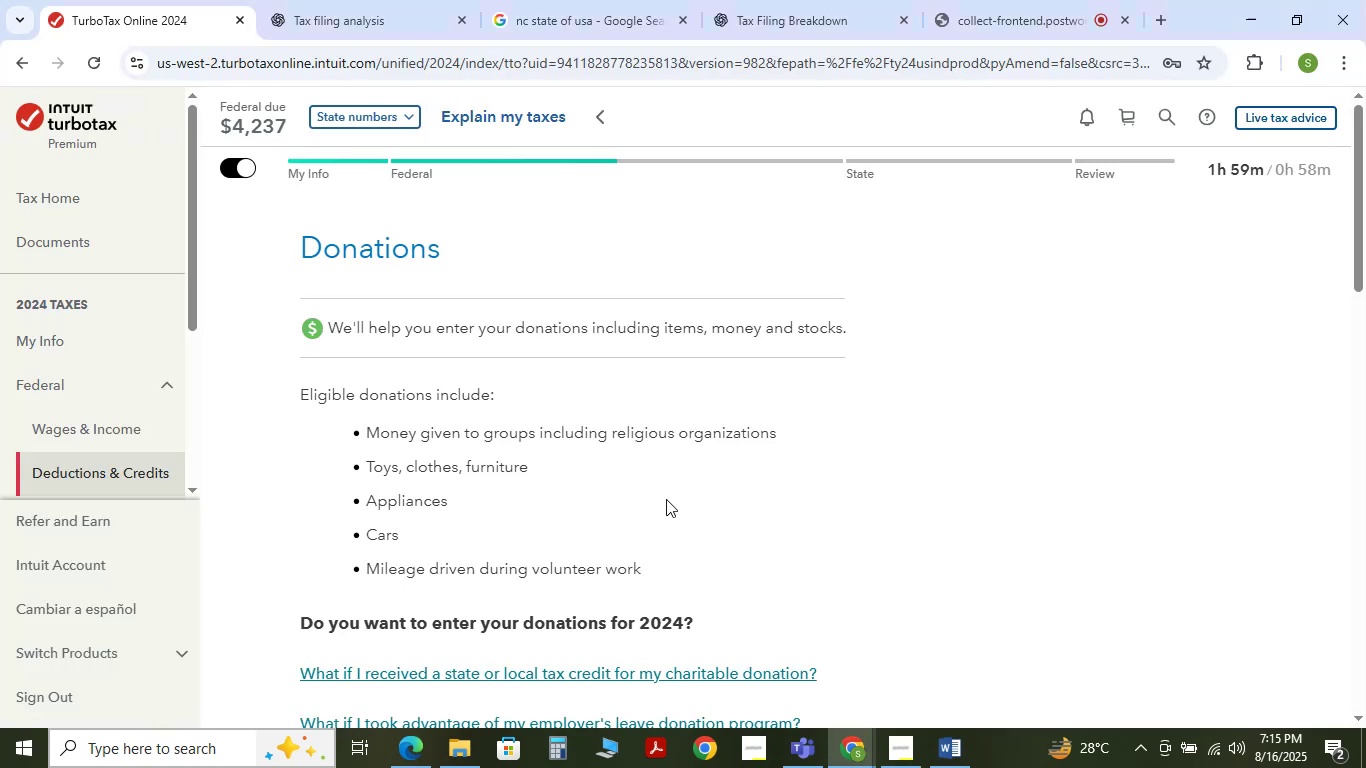 
scroll: coordinate [596, 499], scroll_direction: down, amount: 2.0
 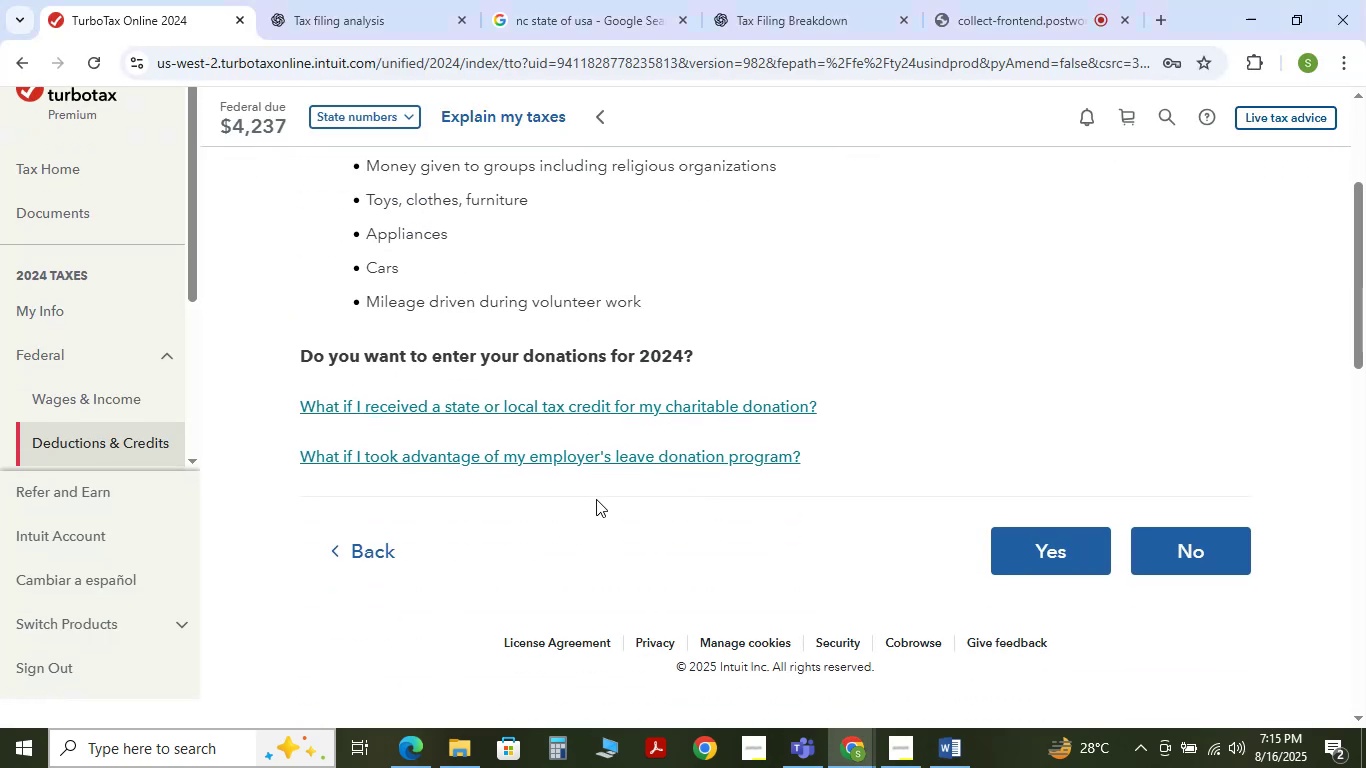 
scroll: coordinate [596, 499], scroll_direction: up, amount: 2.0
 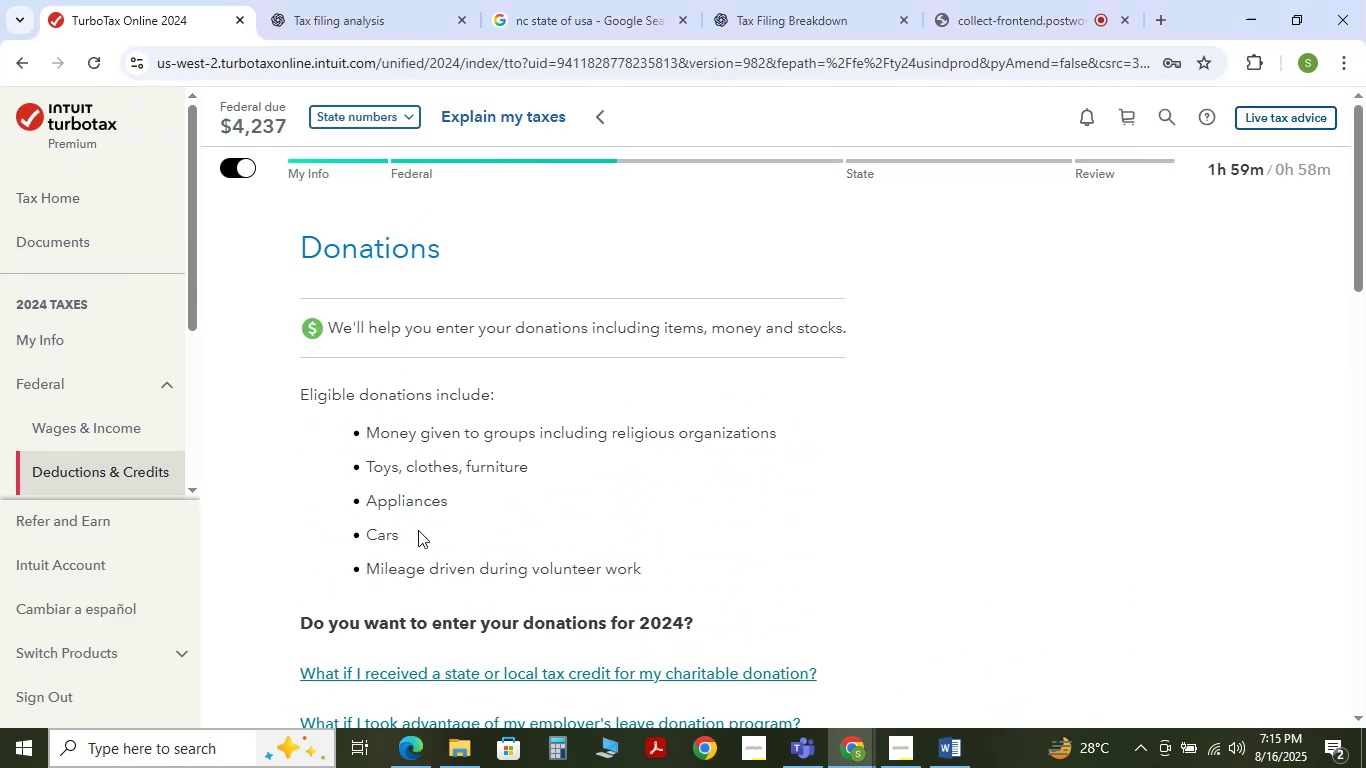 
wait(9.11)
 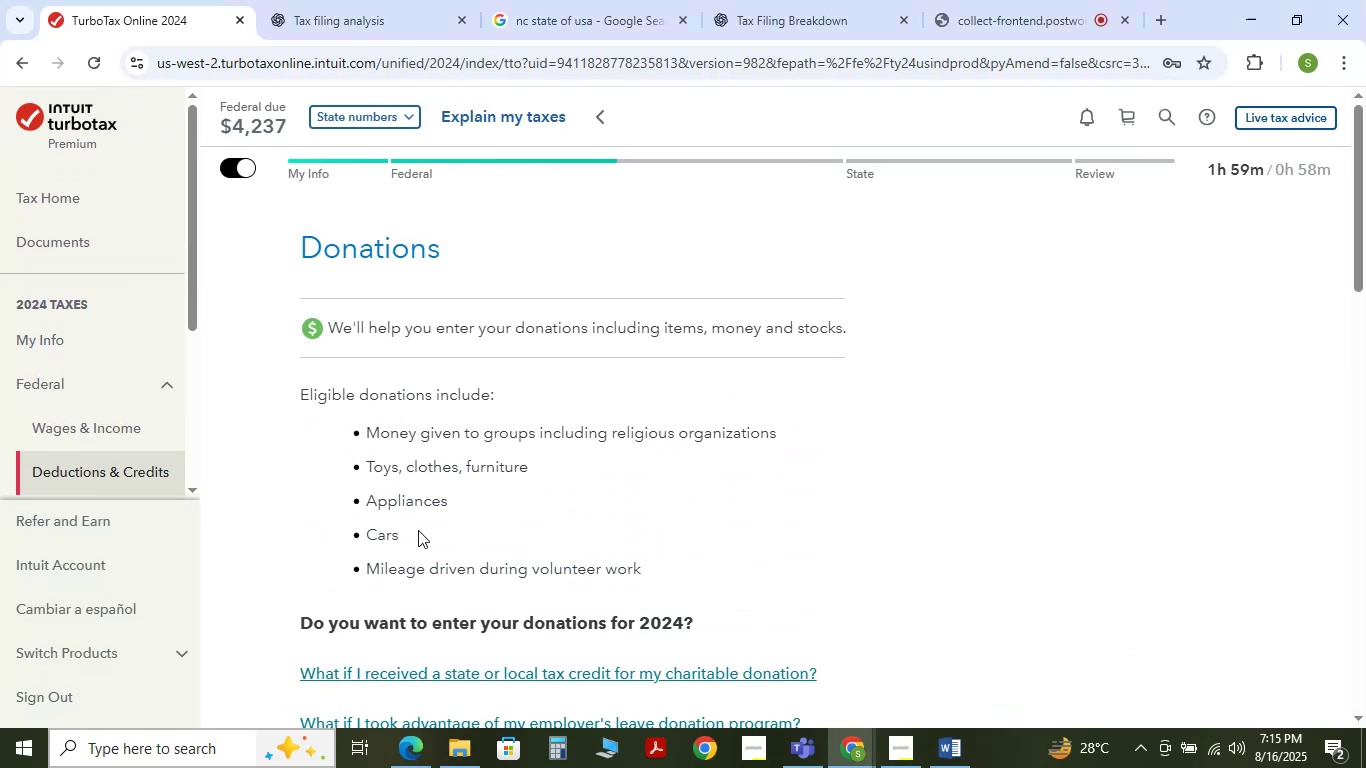 
scroll: coordinate [893, 562], scroll_direction: down, amount: 2.0
 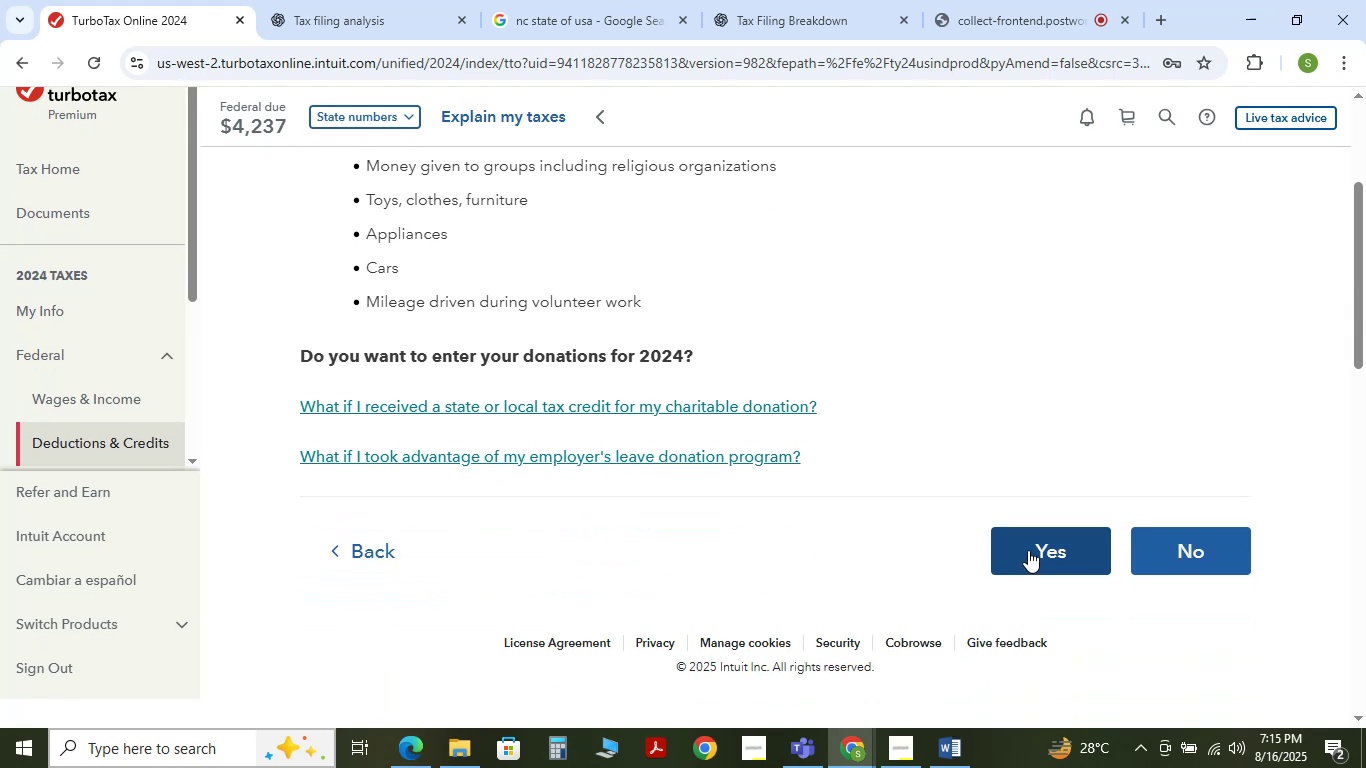 
left_click([1028, 550])
 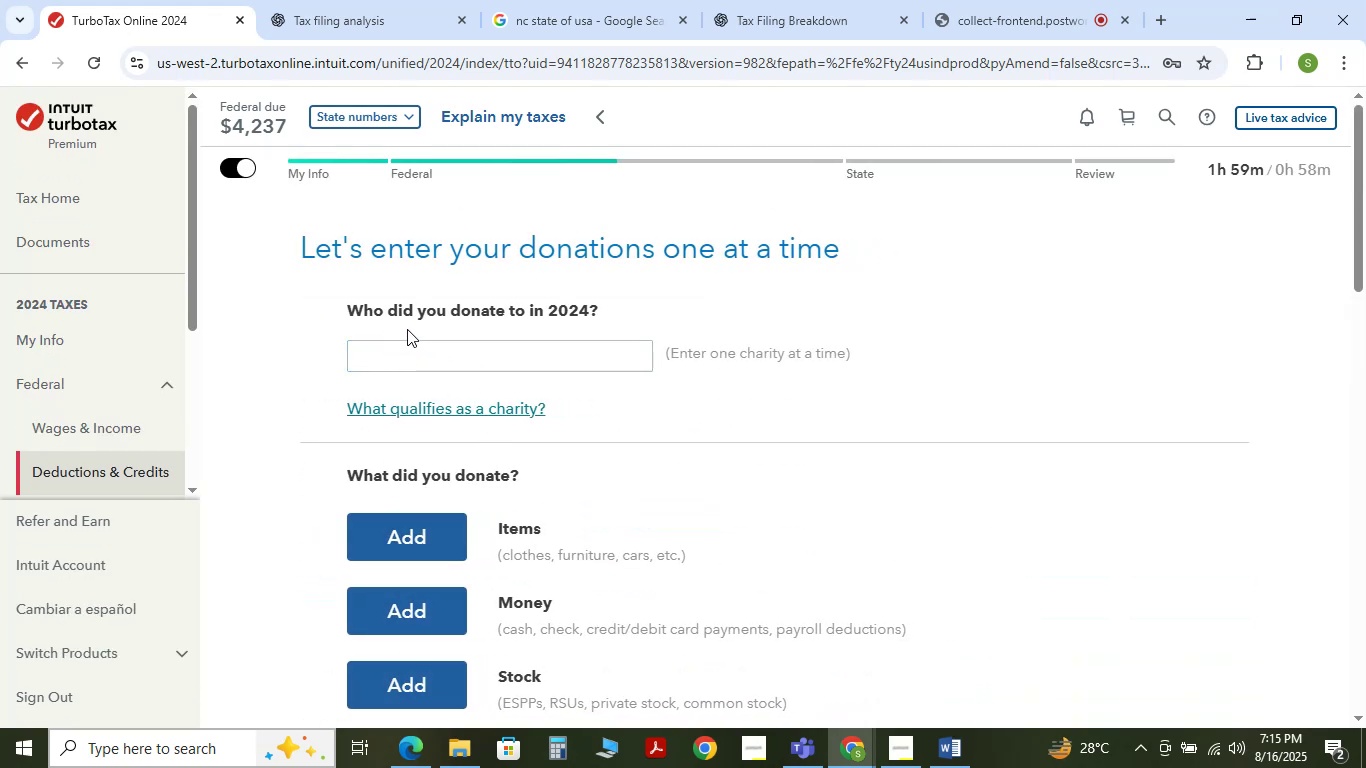 
wait(9.77)
 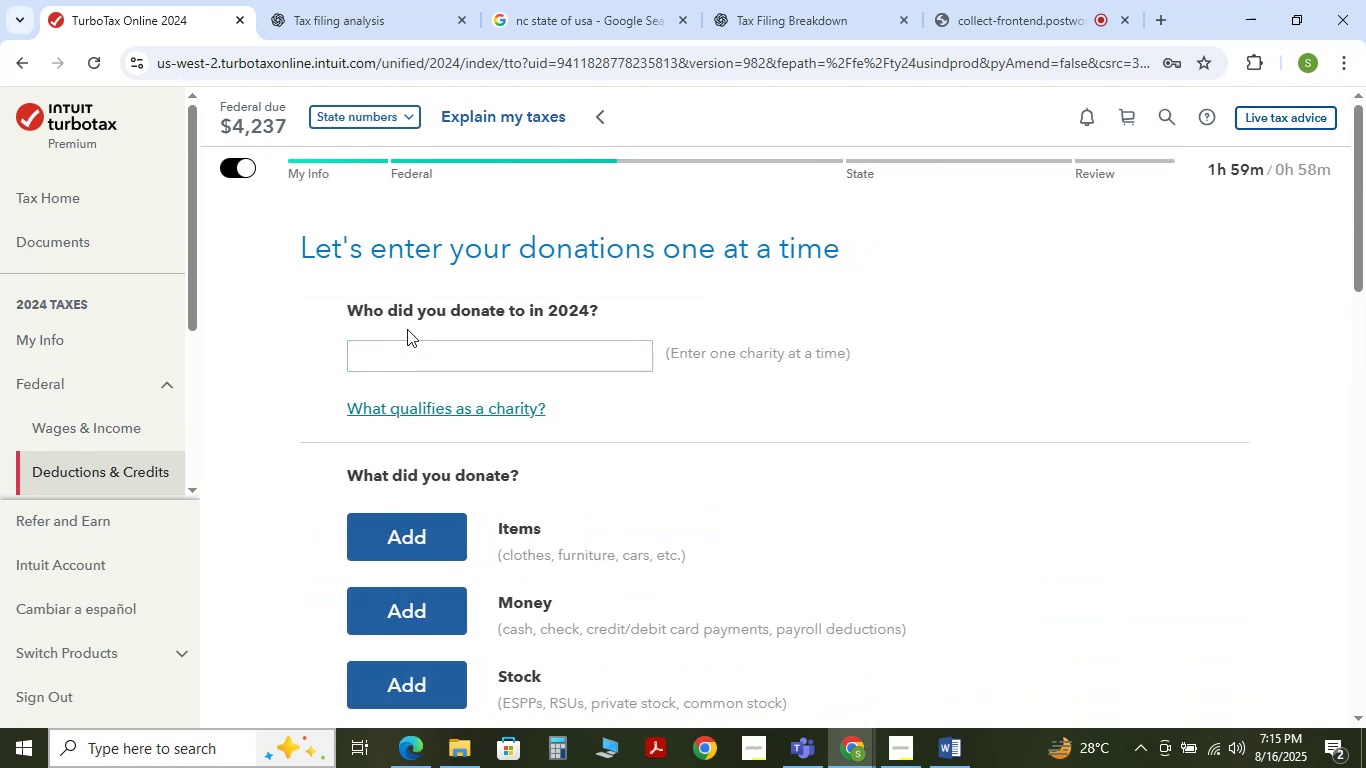 
scroll: coordinate [649, 382], scroll_direction: down, amount: 1.0
 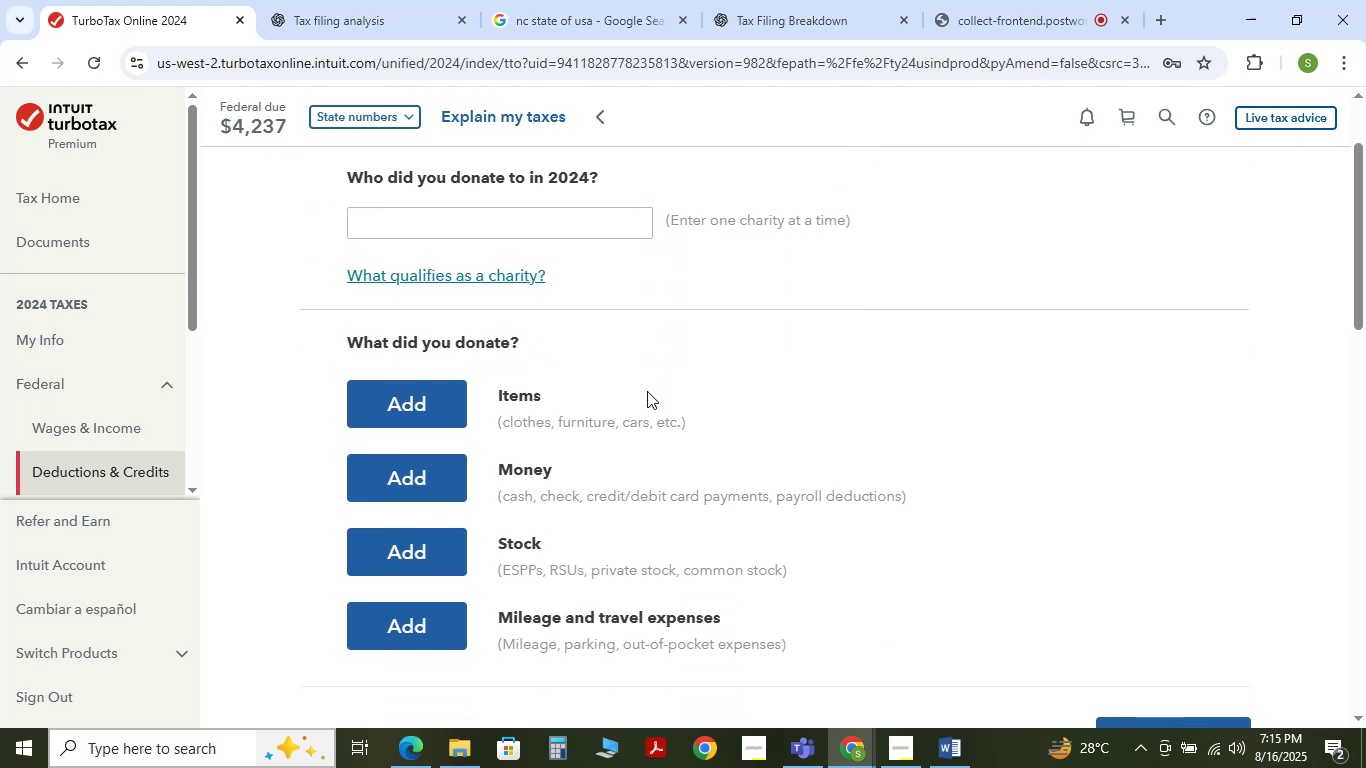 
scroll: coordinate [622, 408], scroll_direction: up, amount: 1.0
 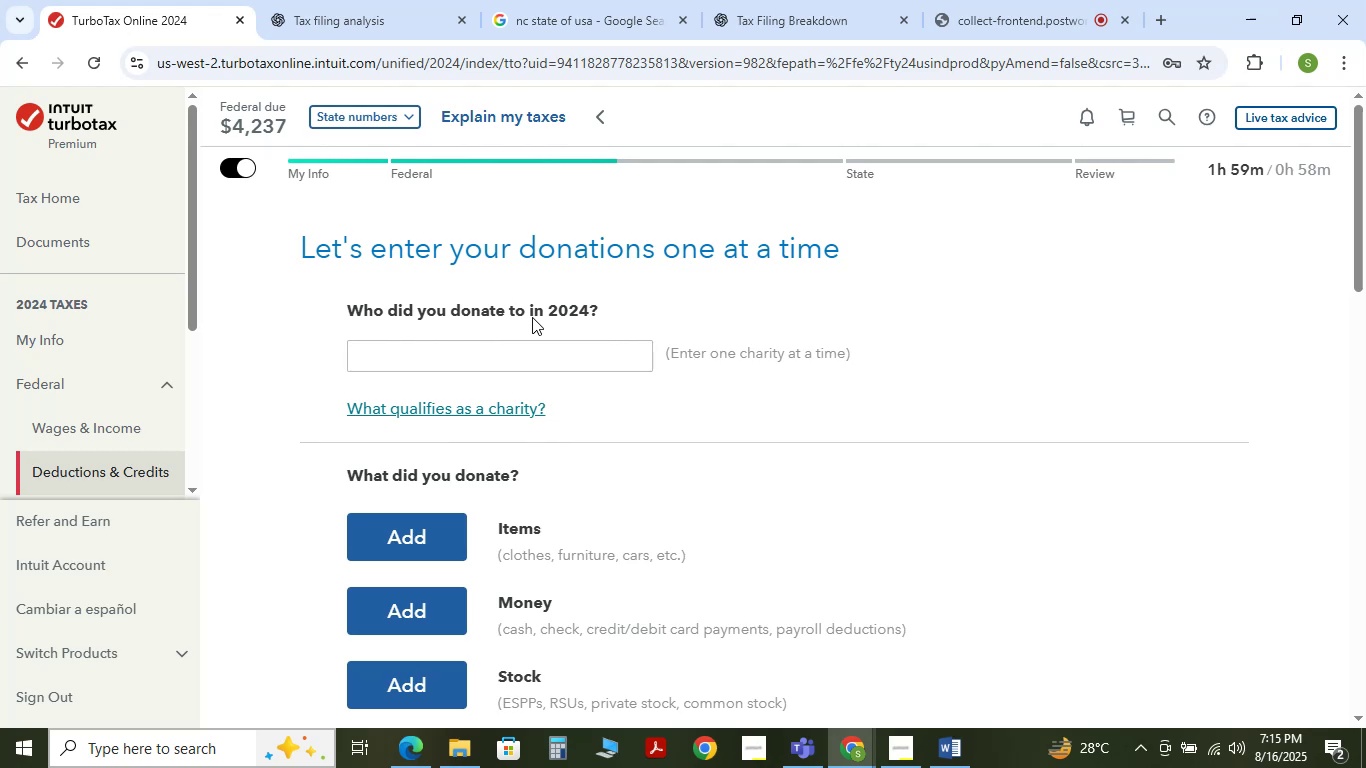 
left_click([577, 360])
 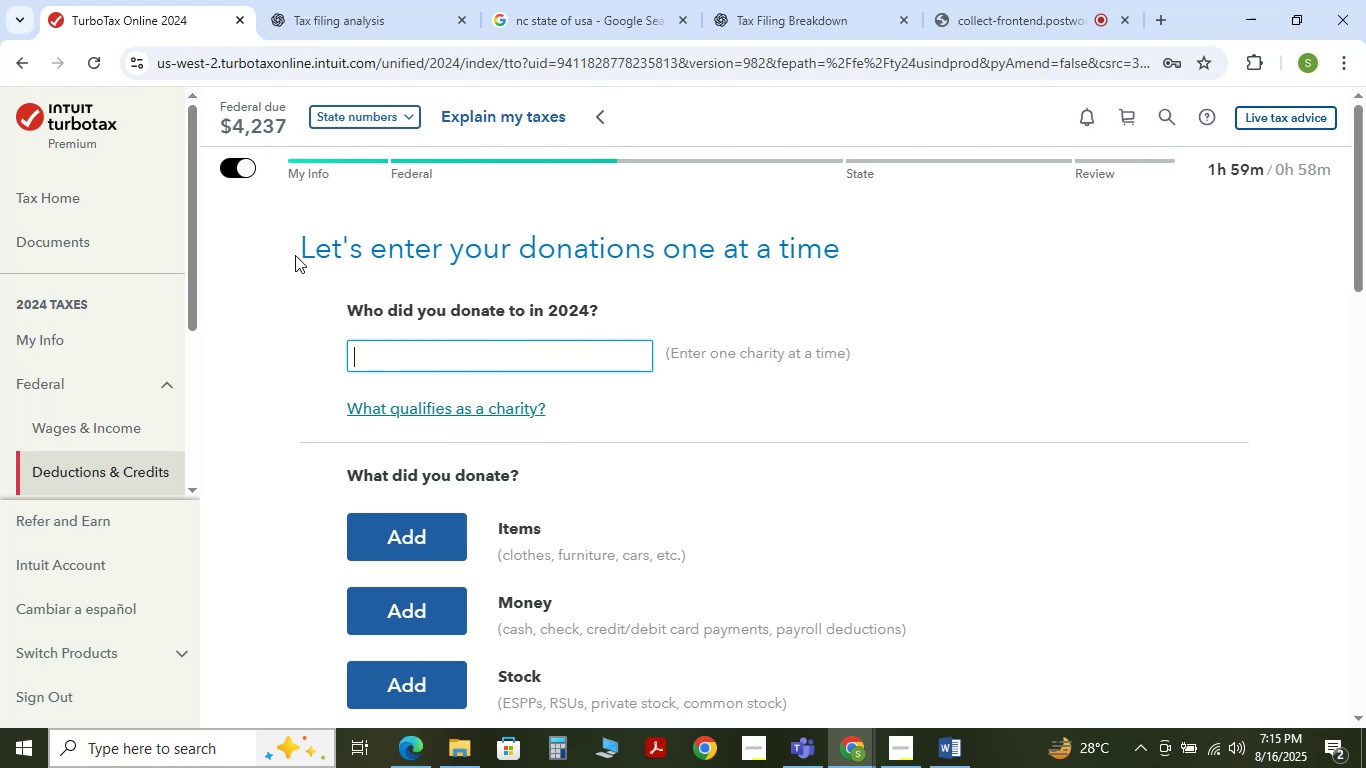 
left_click_drag(start_coordinate=[294, 246], to_coordinate=[843, 272])
 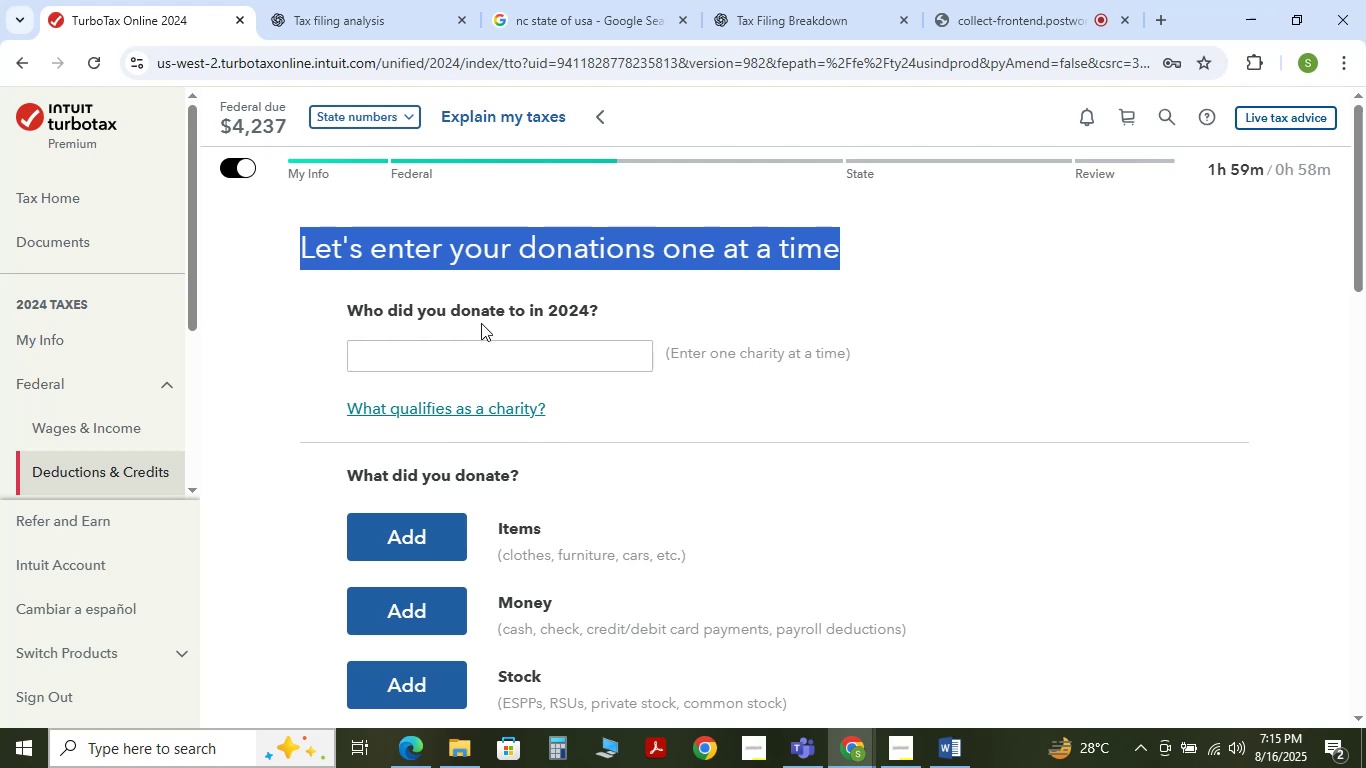 
left_click_drag(start_coordinate=[350, 314], to_coordinate=[497, 312])
 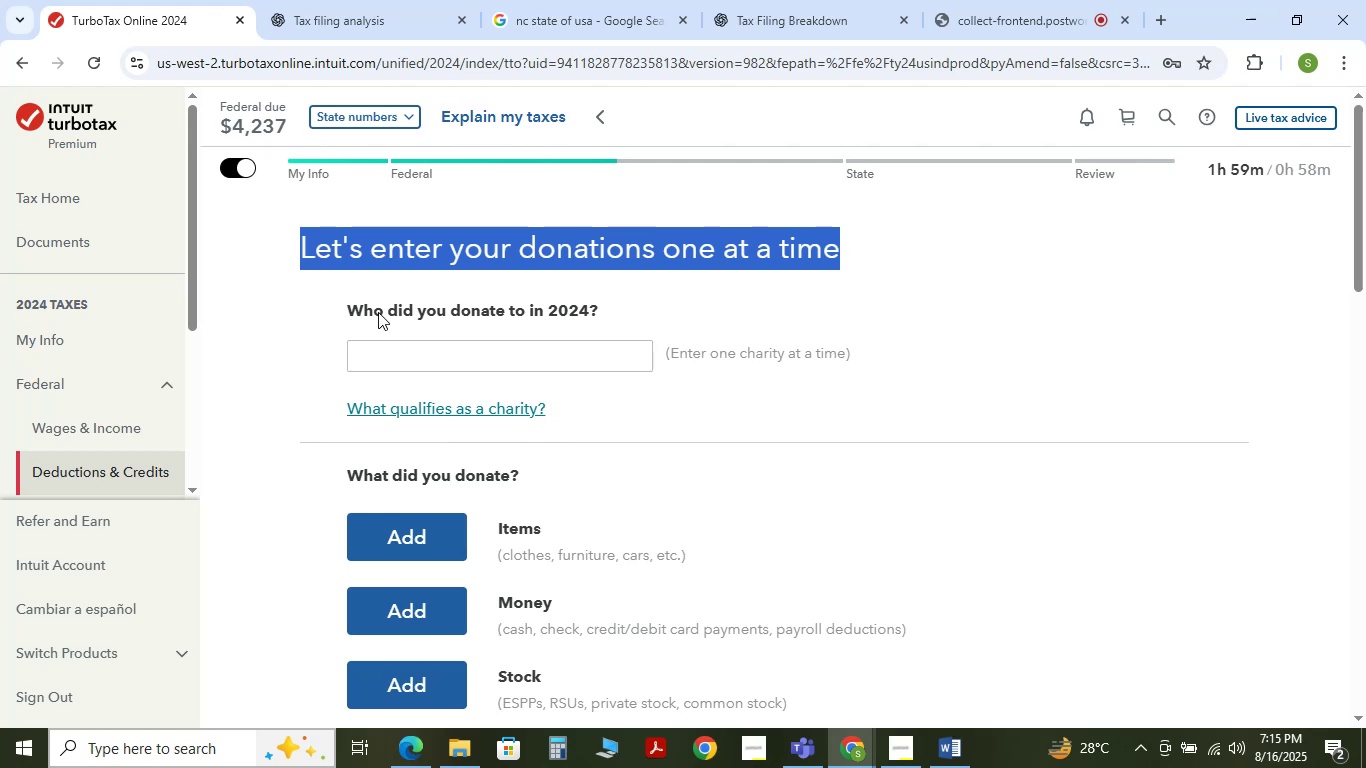 
double_click([360, 311])
 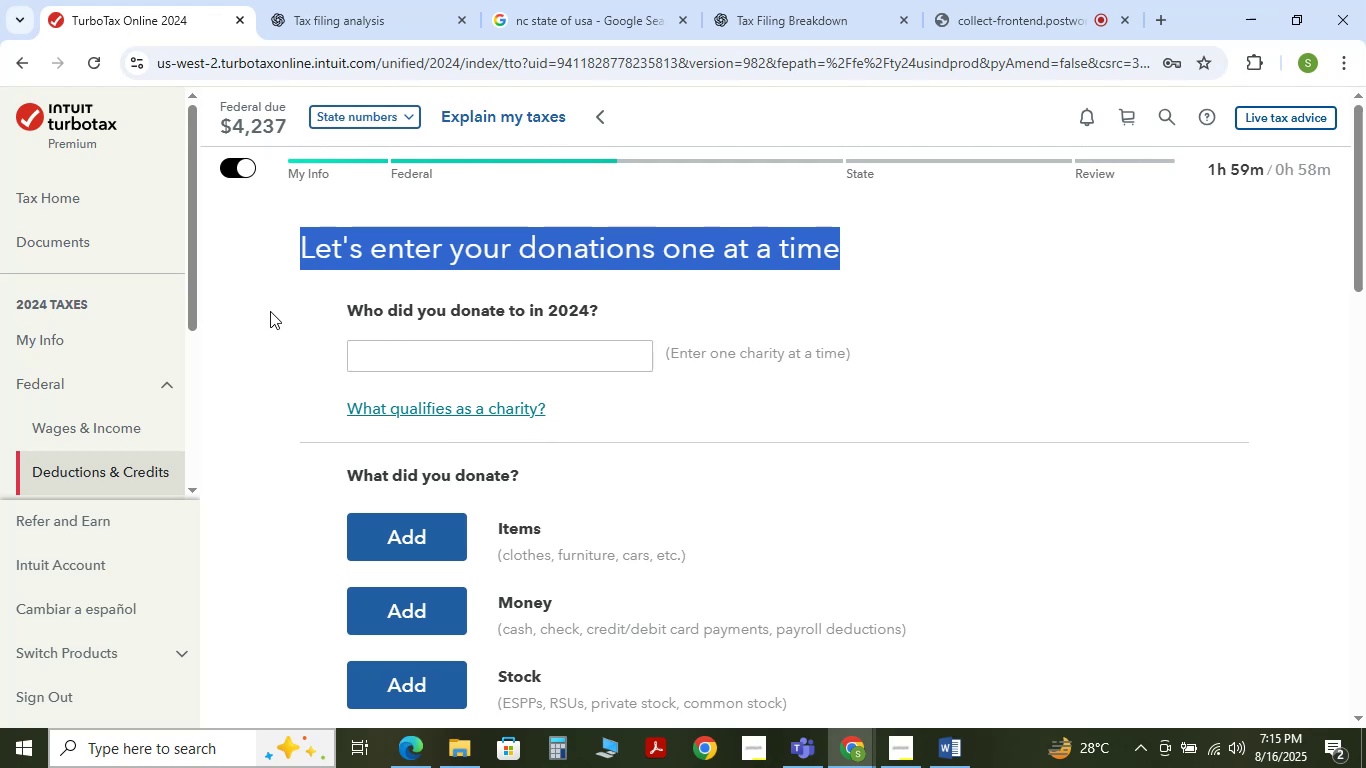 
triple_click([270, 311])
 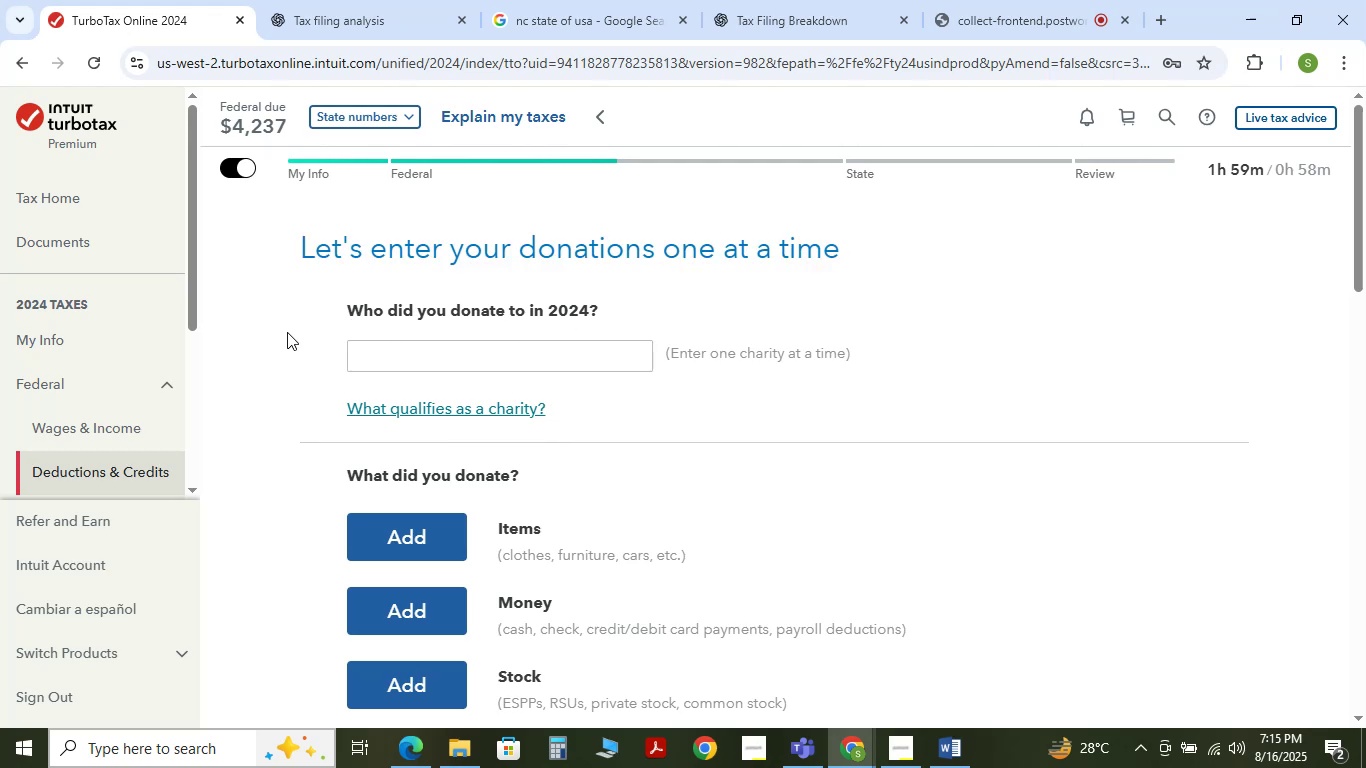 
key(Meta+Shift+S)
 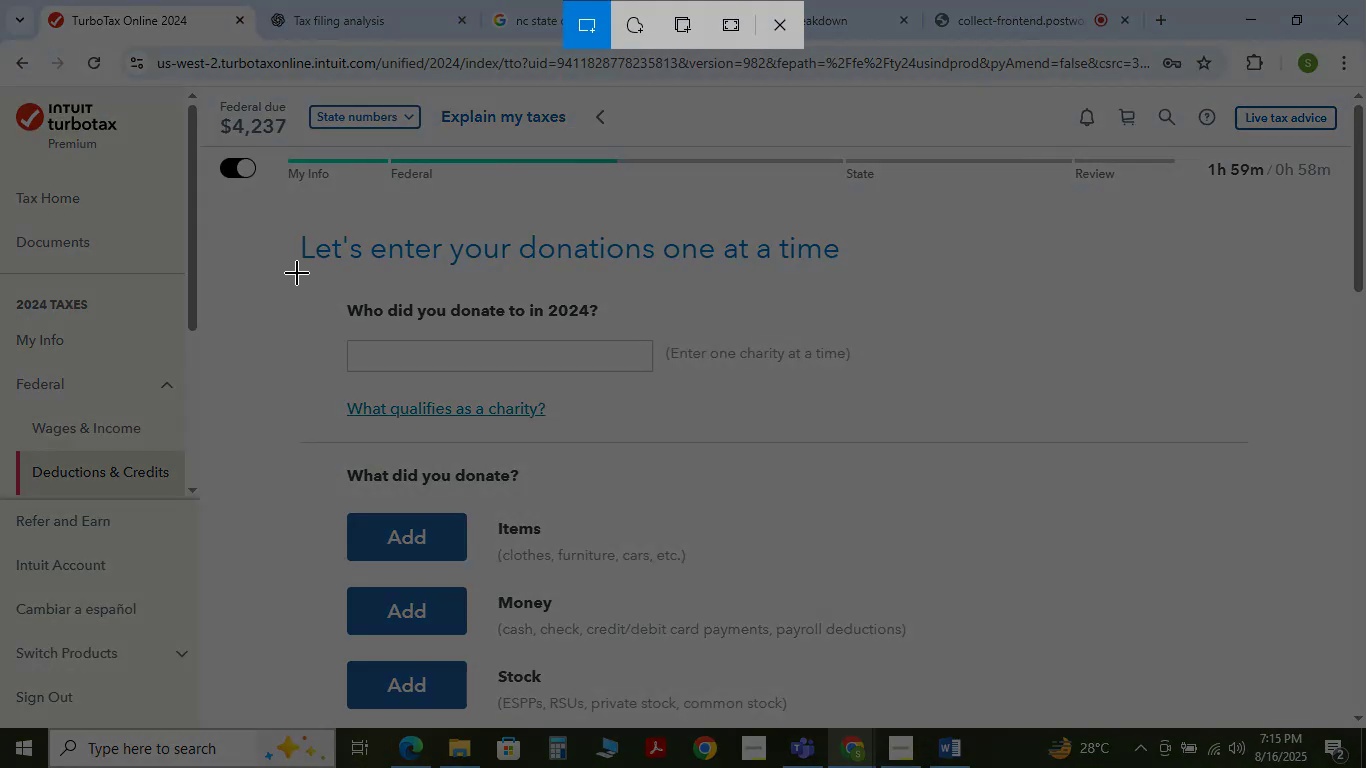 
left_click_drag(start_coordinate=[289, 224], to_coordinate=[903, 388])
 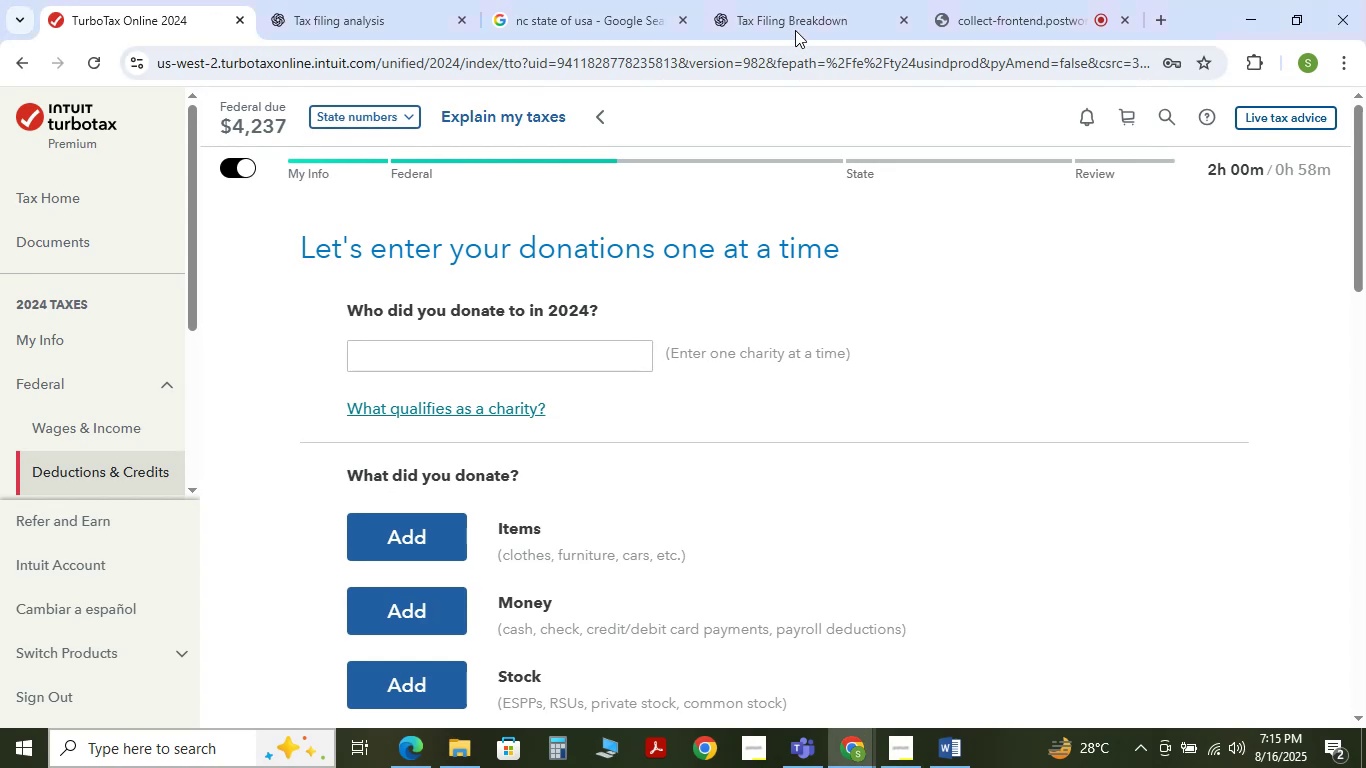 
left_click([789, 15])
 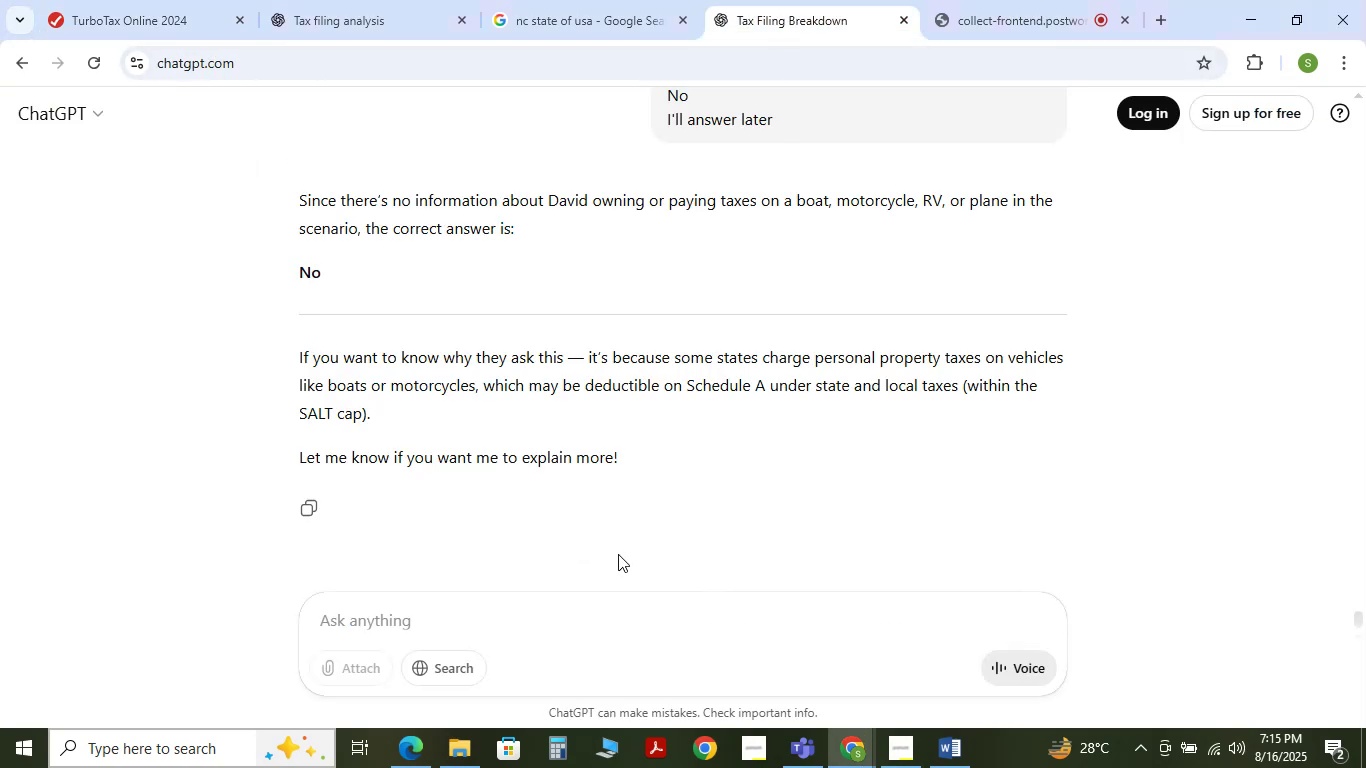 
key(Control+V)
 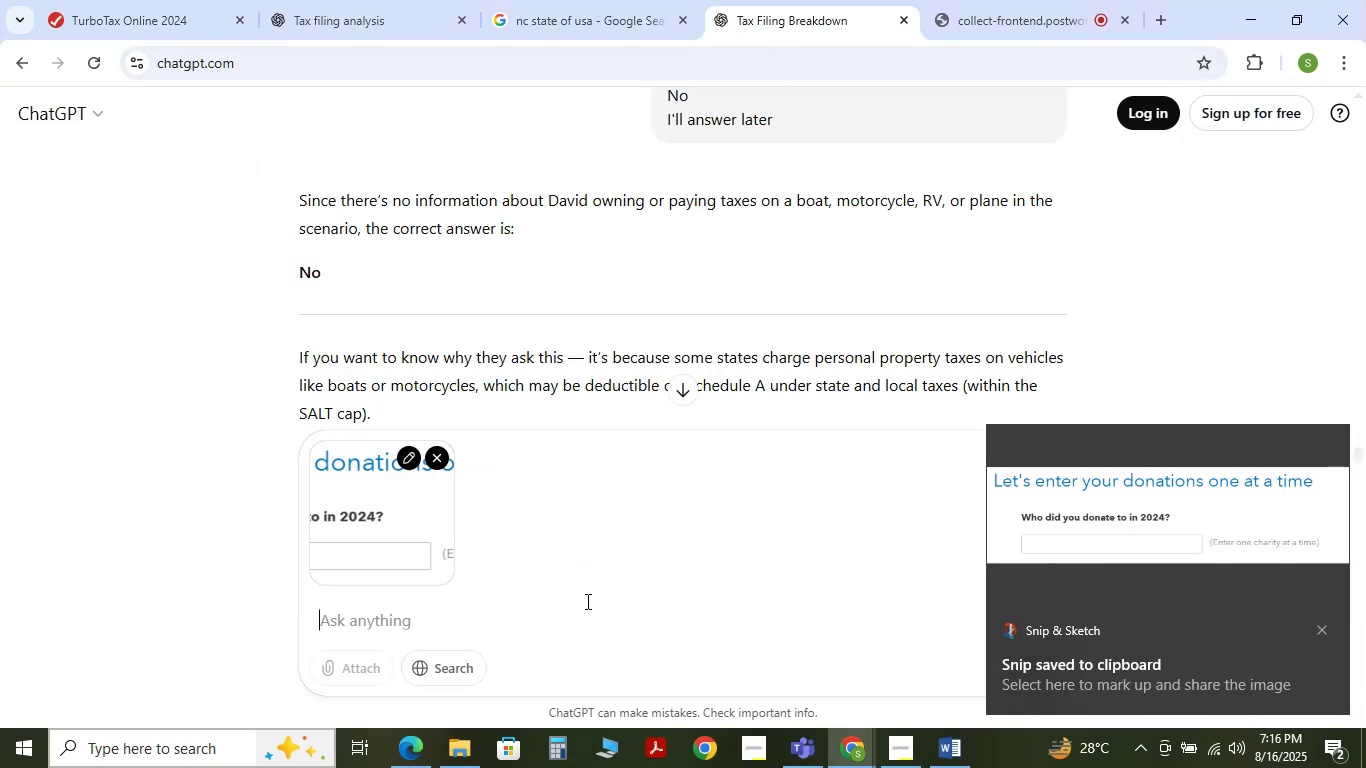 
key(NumpadEnter)
 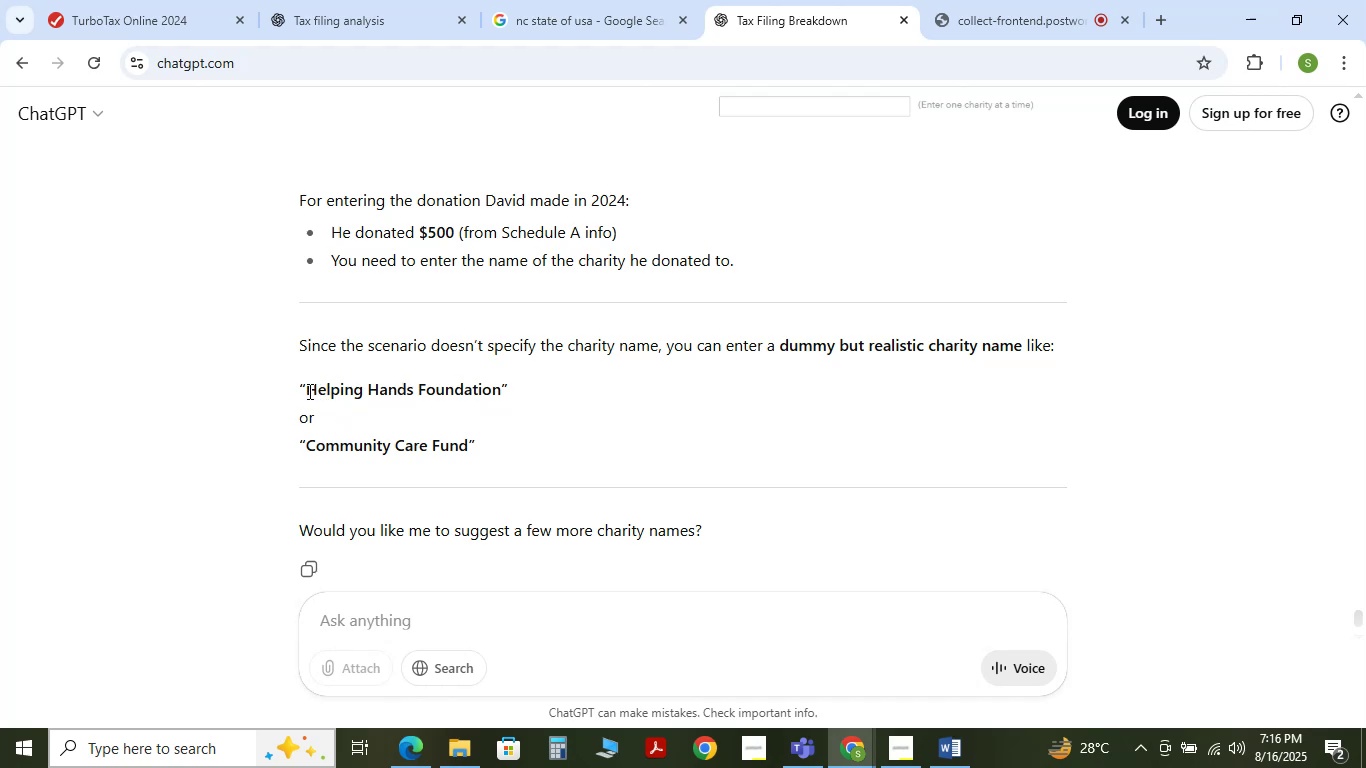 
wait(22.01)
 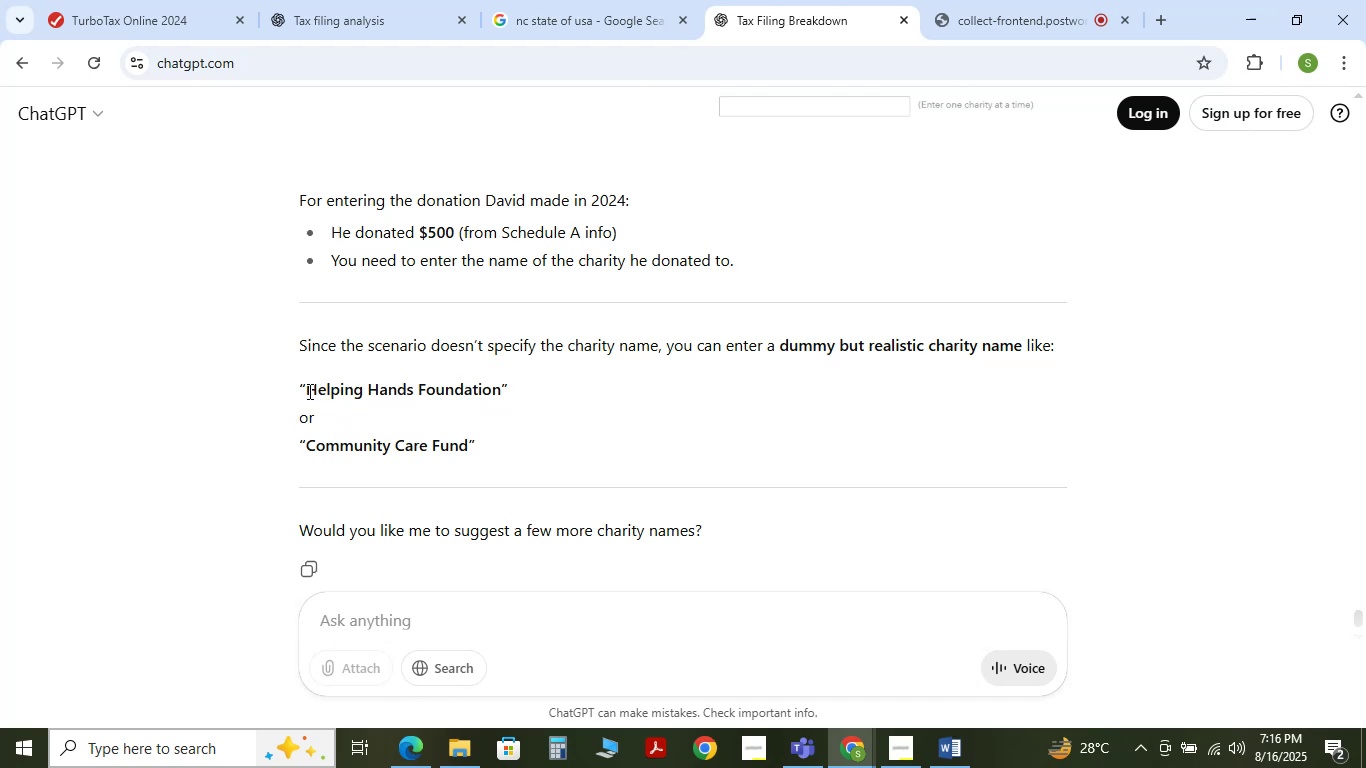 
scroll: coordinate [354, 456], scroll_direction: down, amount: 2.0
 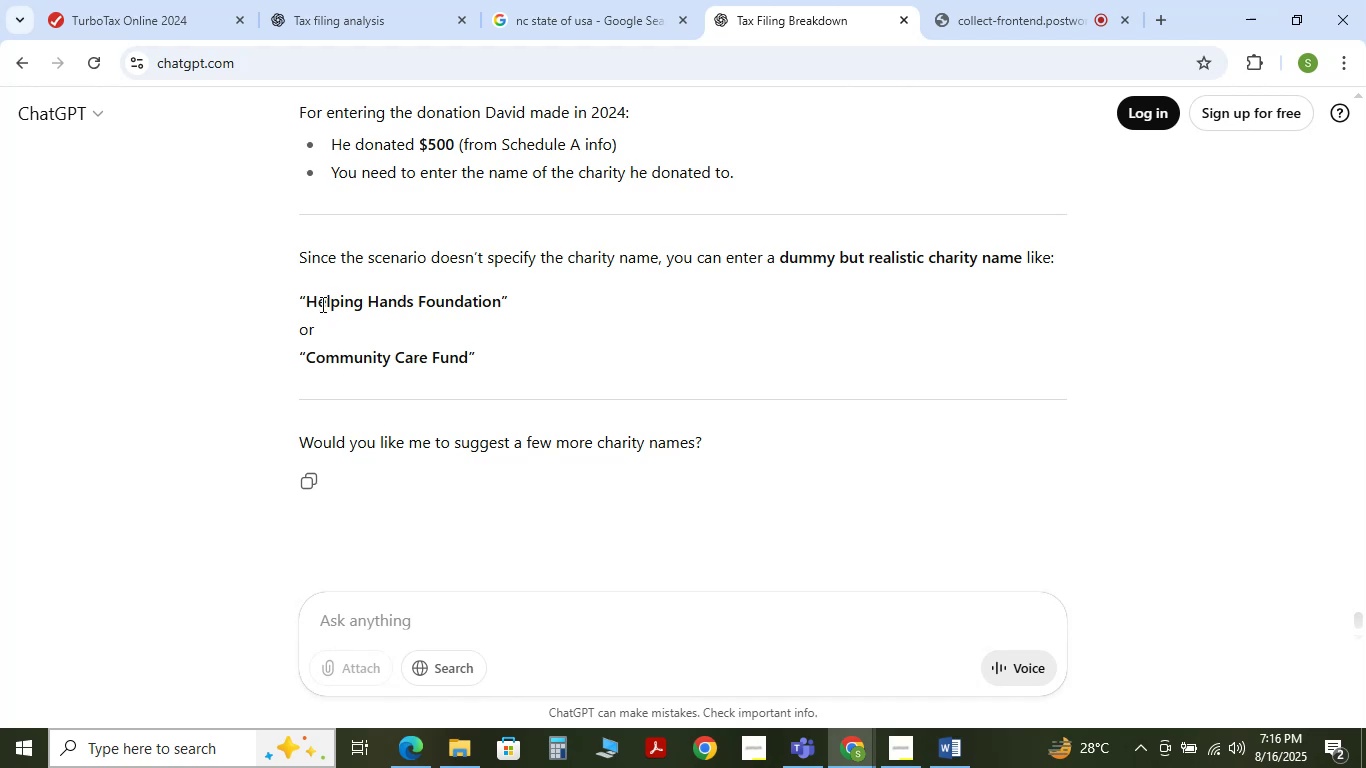 
wait(7.35)
 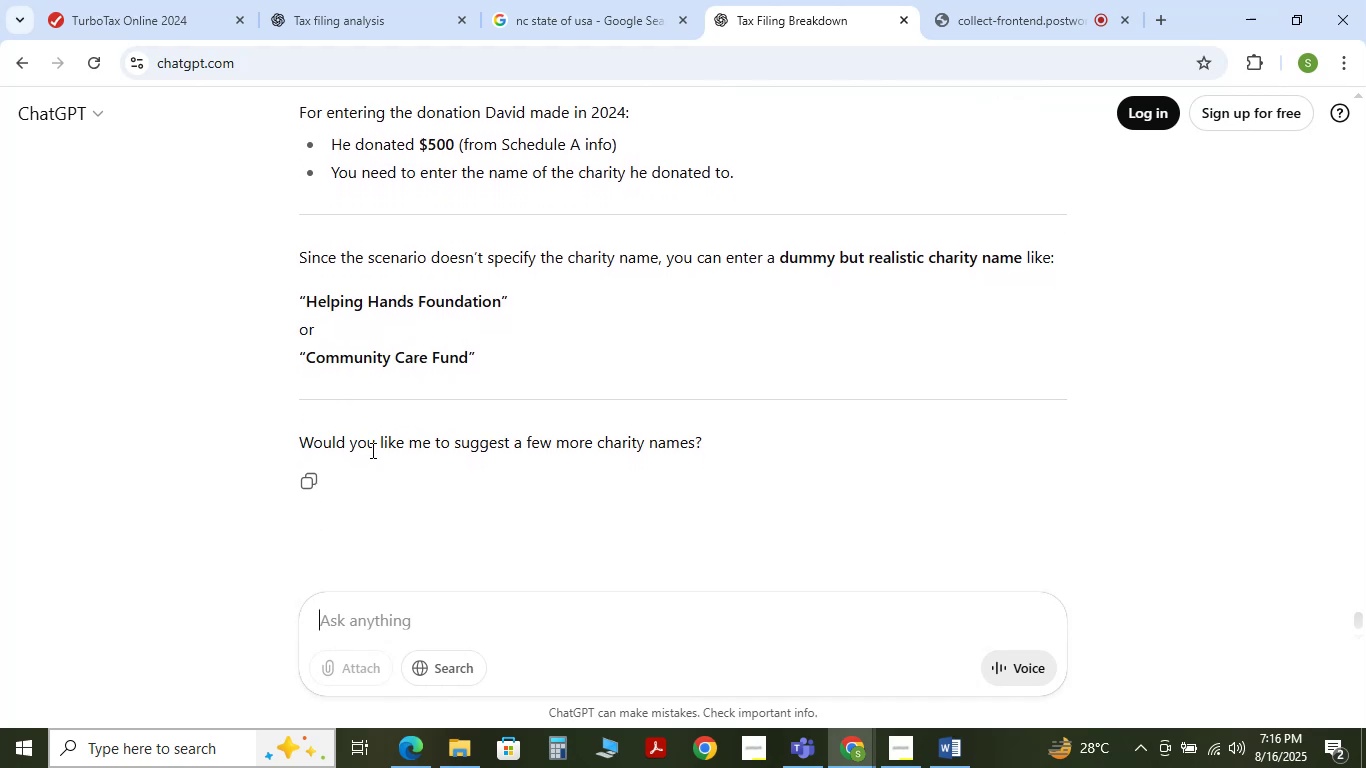 
left_click_drag(start_coordinate=[308, 296], to_coordinate=[497, 303])
 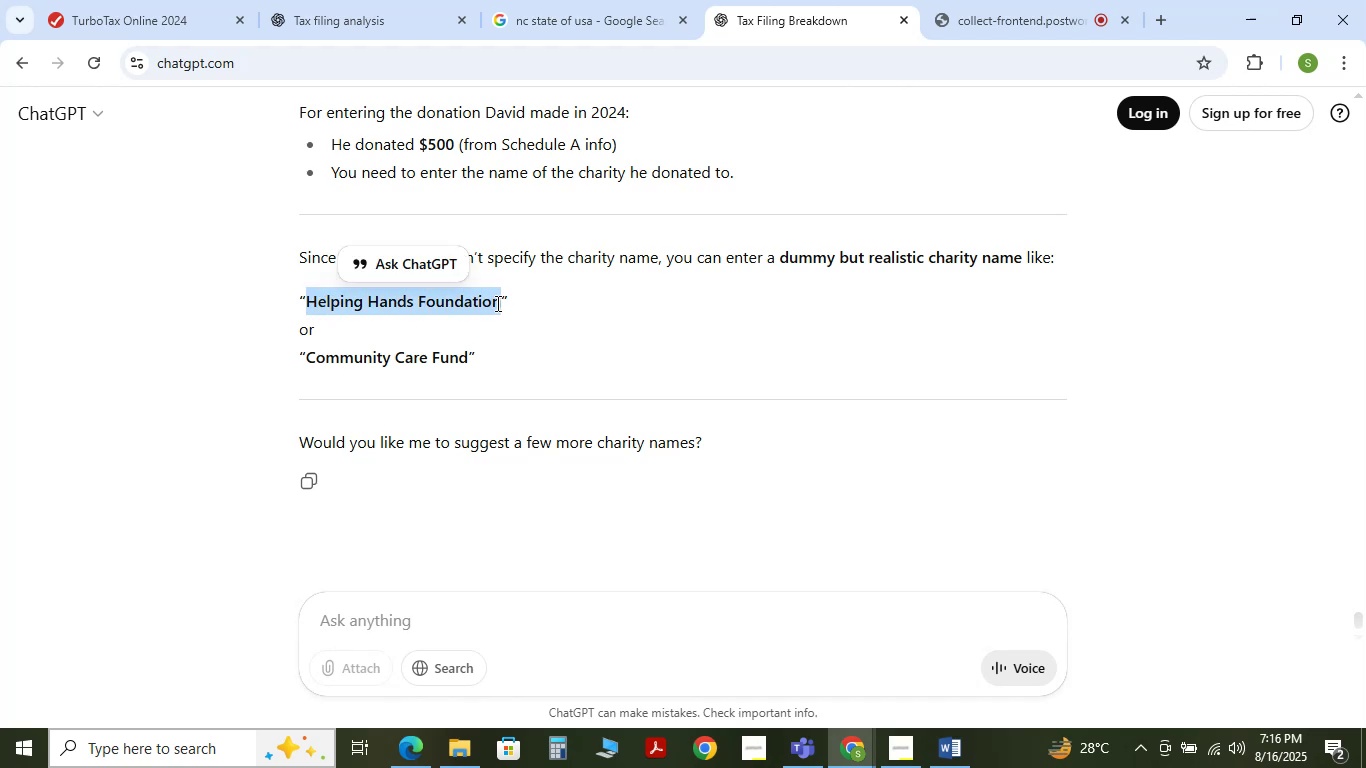 
key(Control+C)
 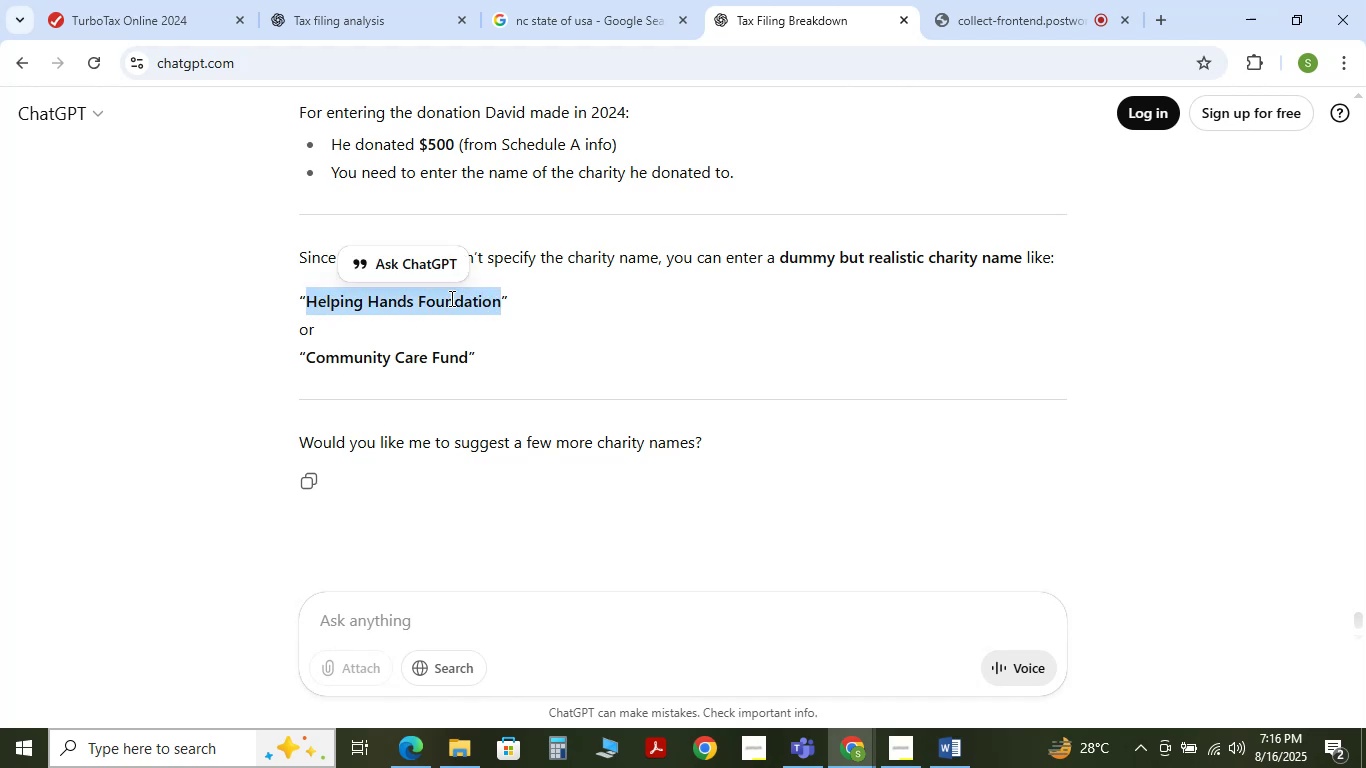 
key(Control+C)
 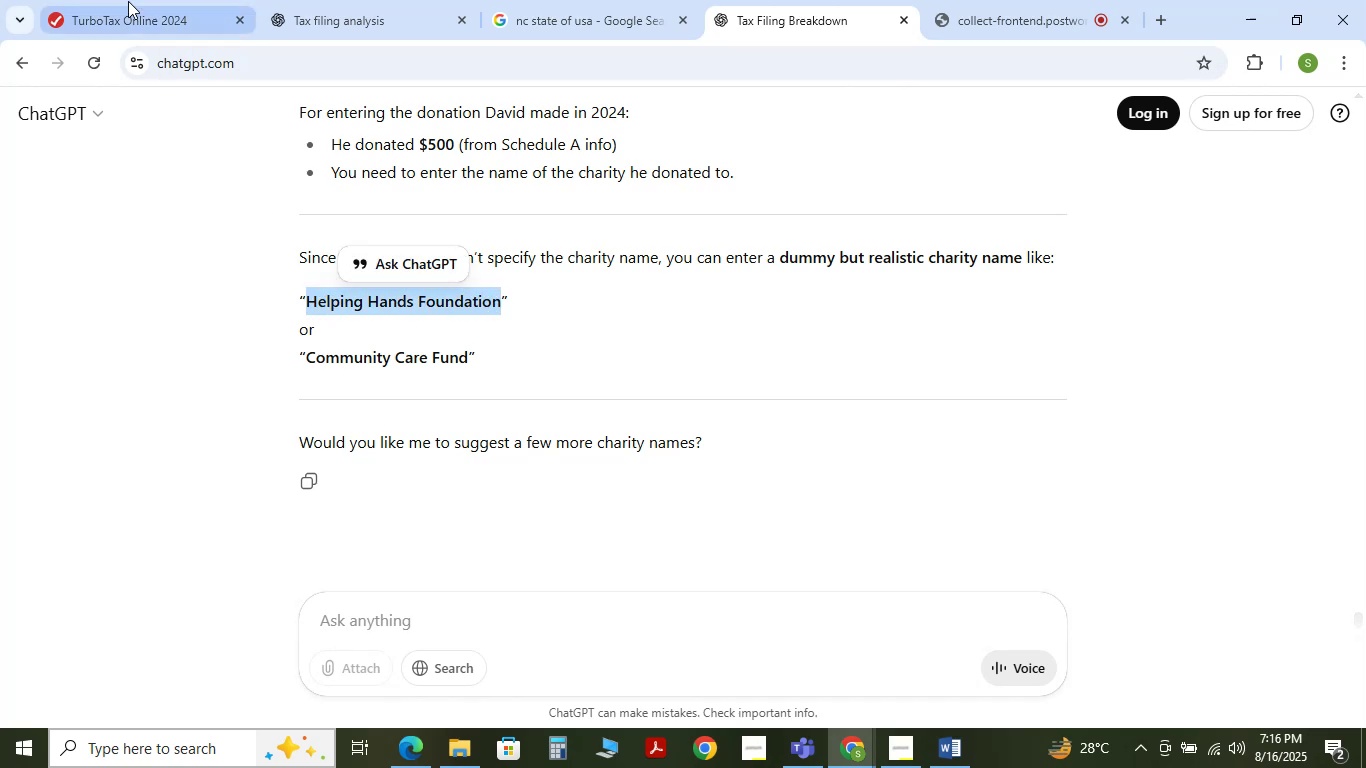 
left_click([126, 0])
 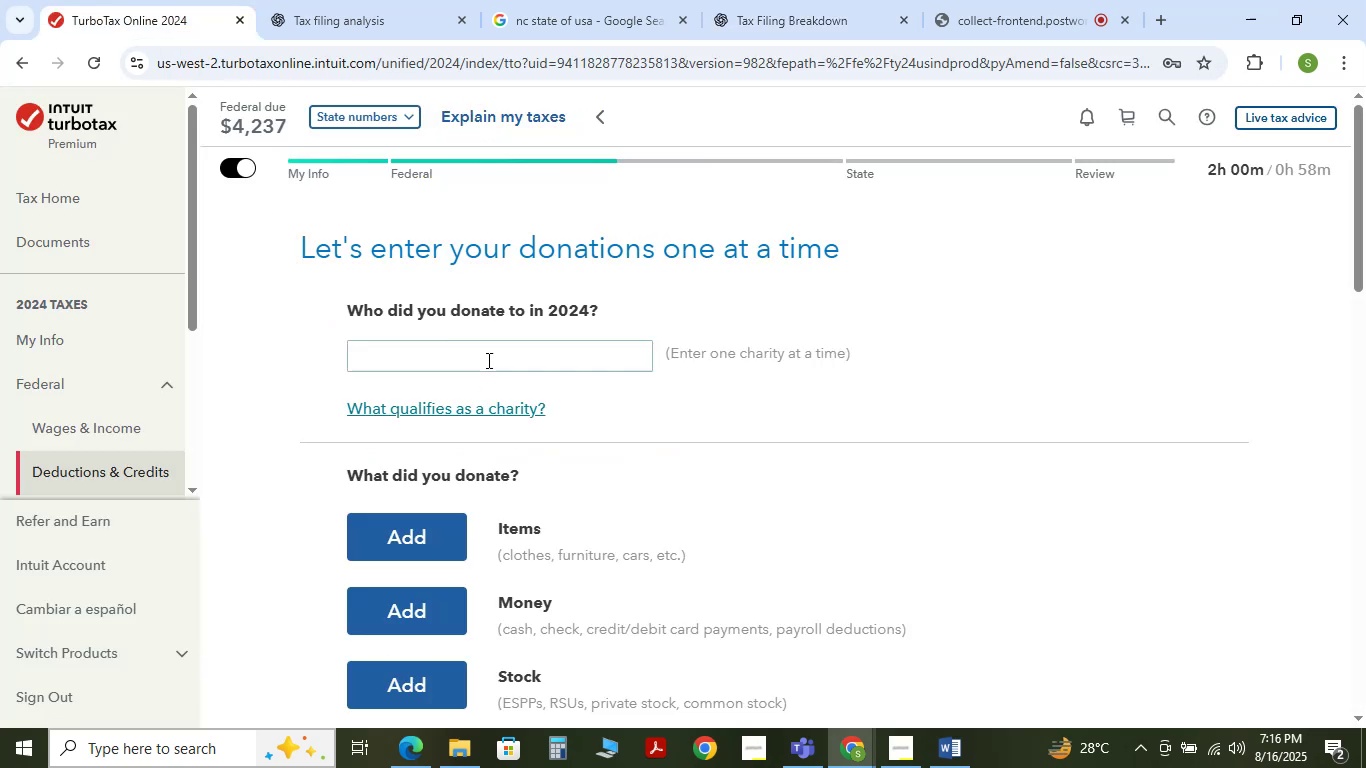 
left_click([487, 357])
 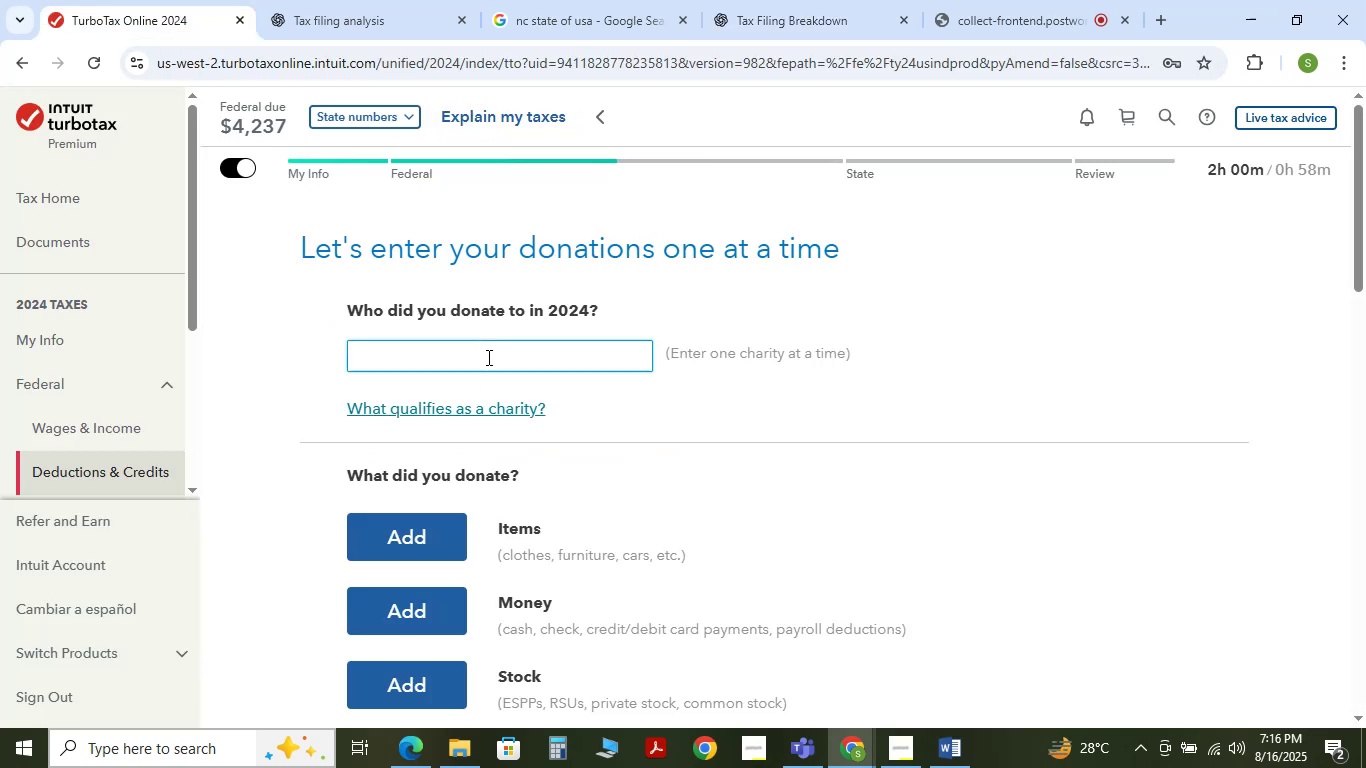 
key(Control+V)
 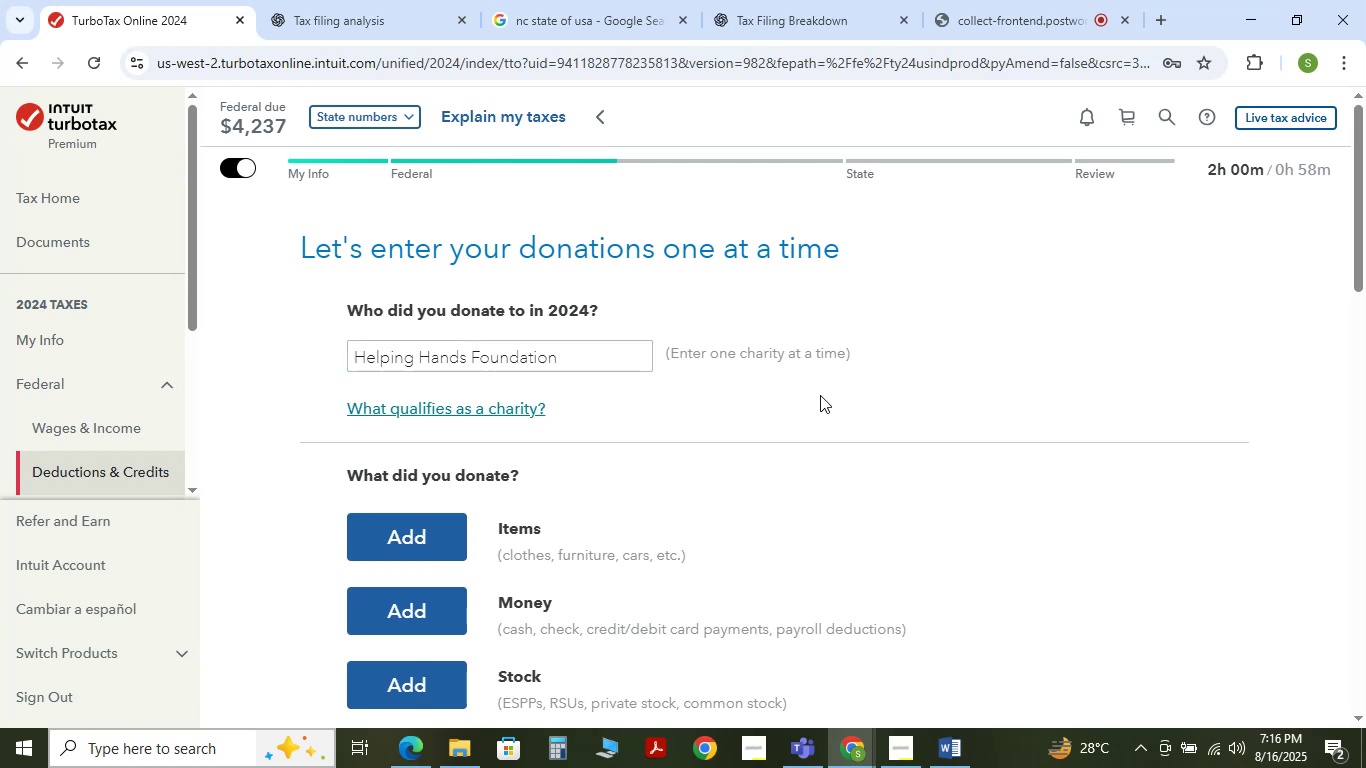 
scroll: coordinate [631, 421], scroll_direction: down, amount: 2.0
 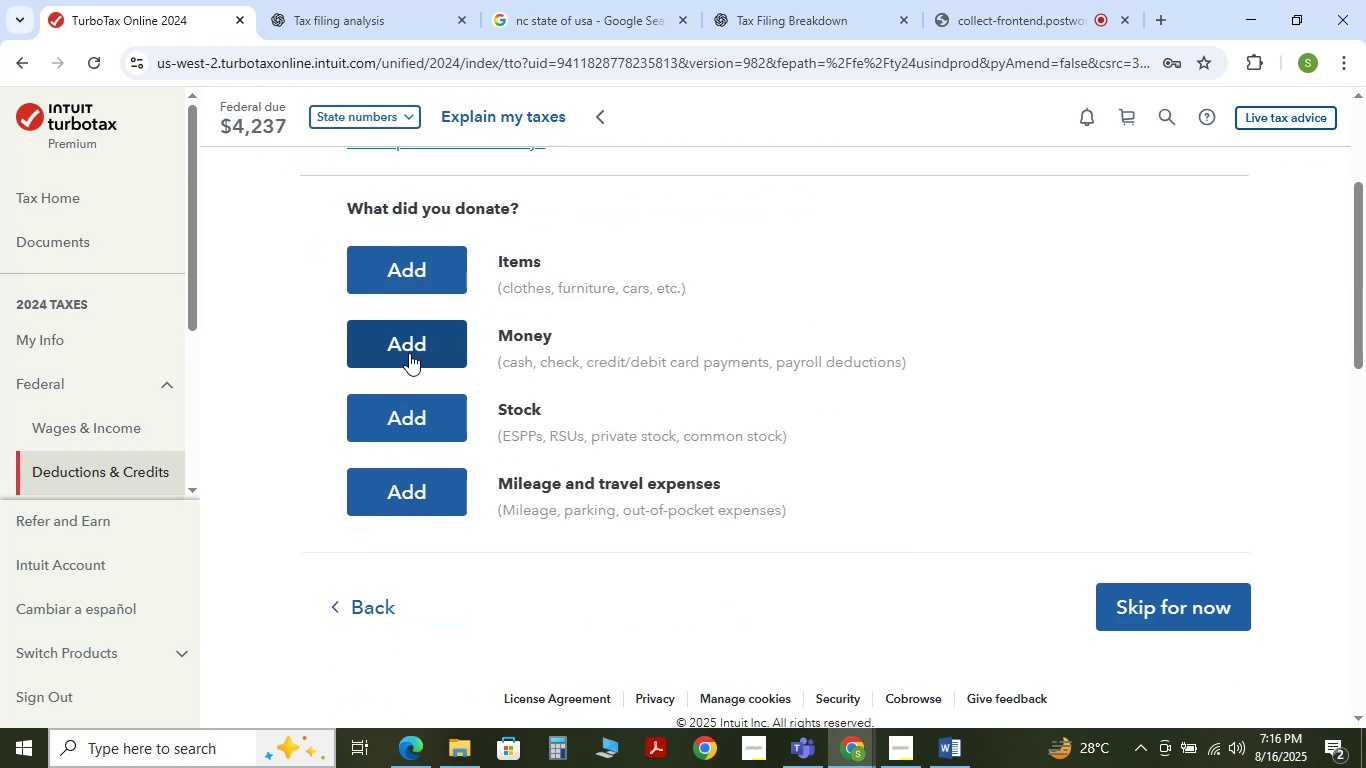 
left_click([410, 348])
 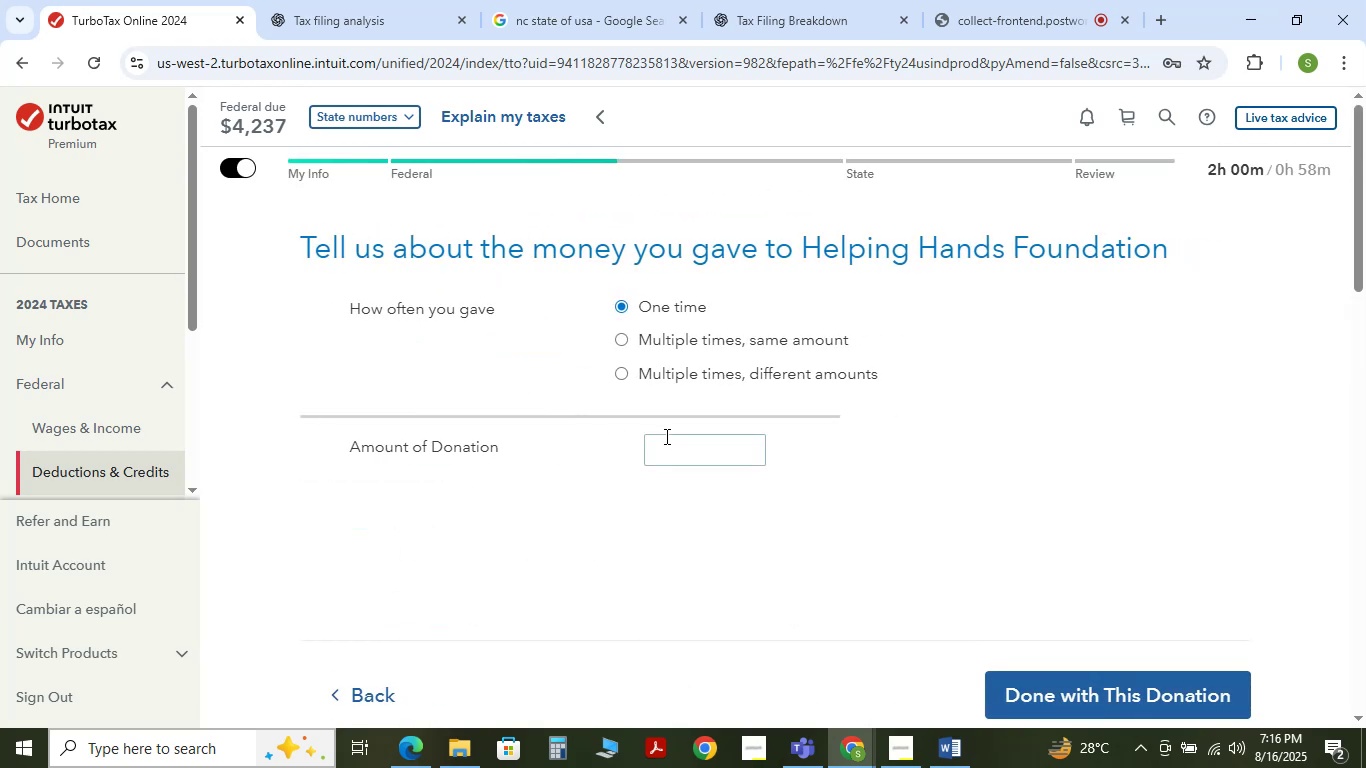 
left_click([677, 449])
 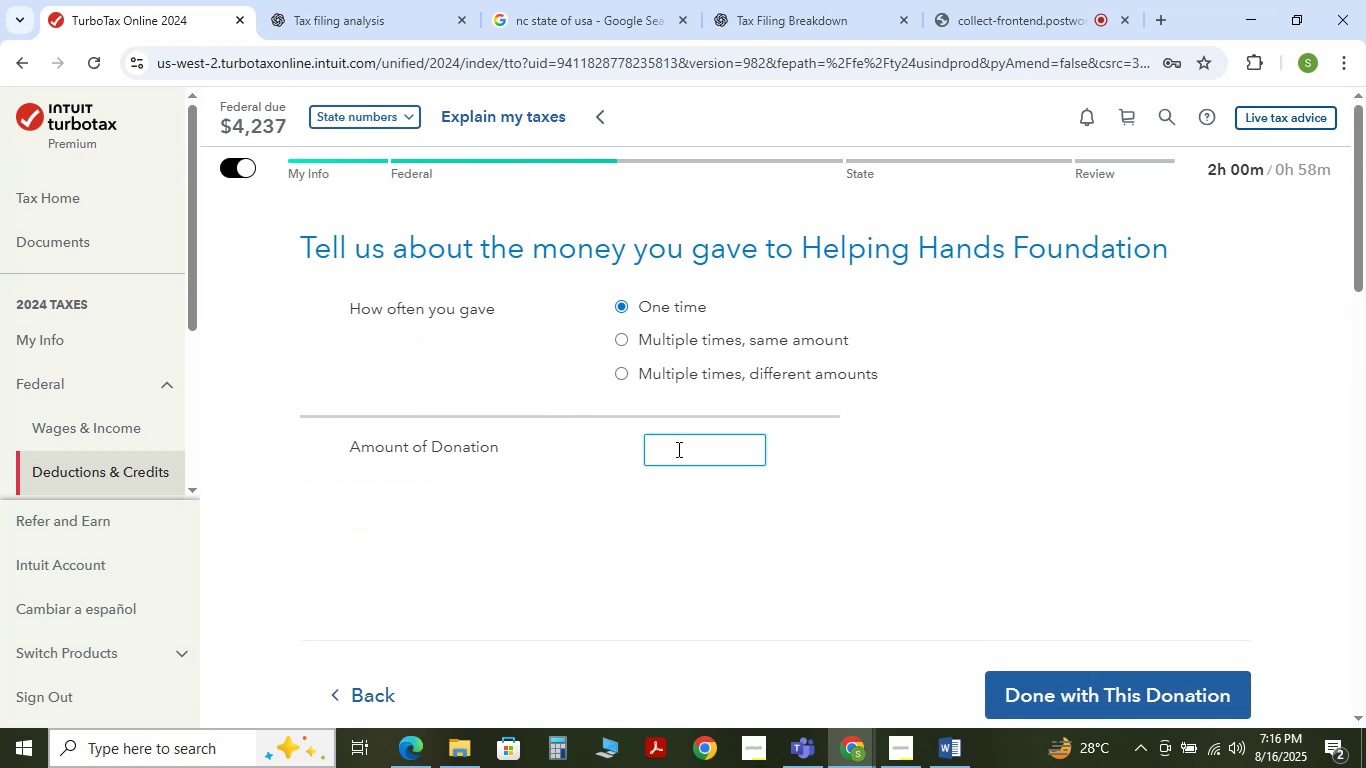 
key(Numpad5)
 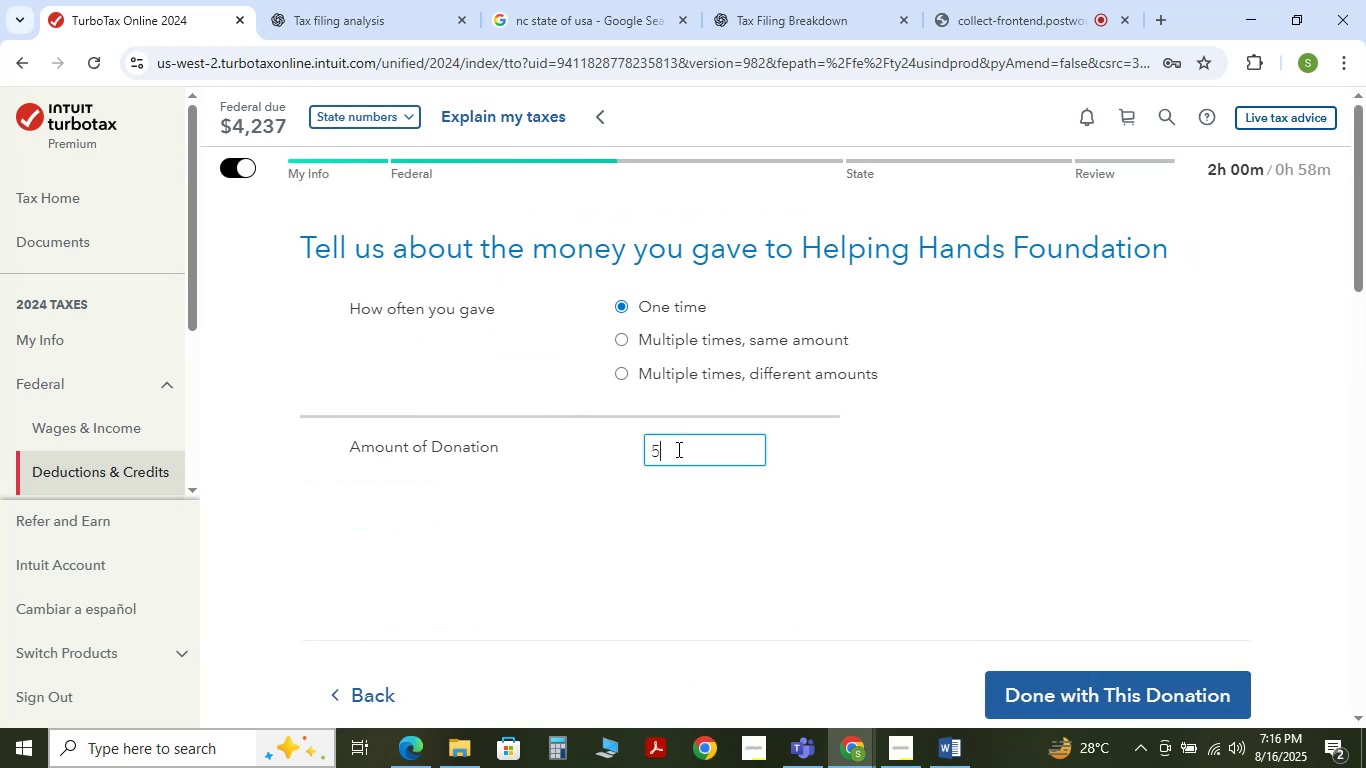 
key(Numpad0)
 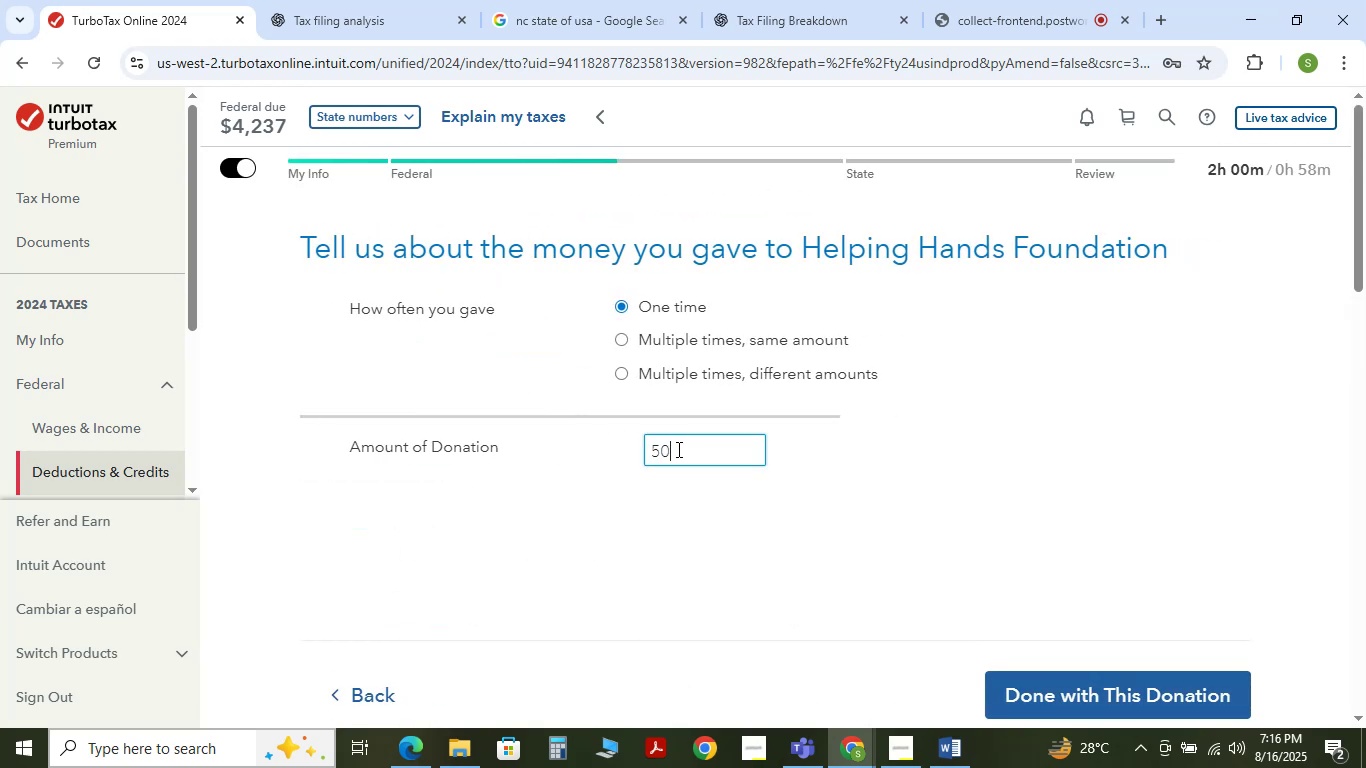 
key(Numpad0)
 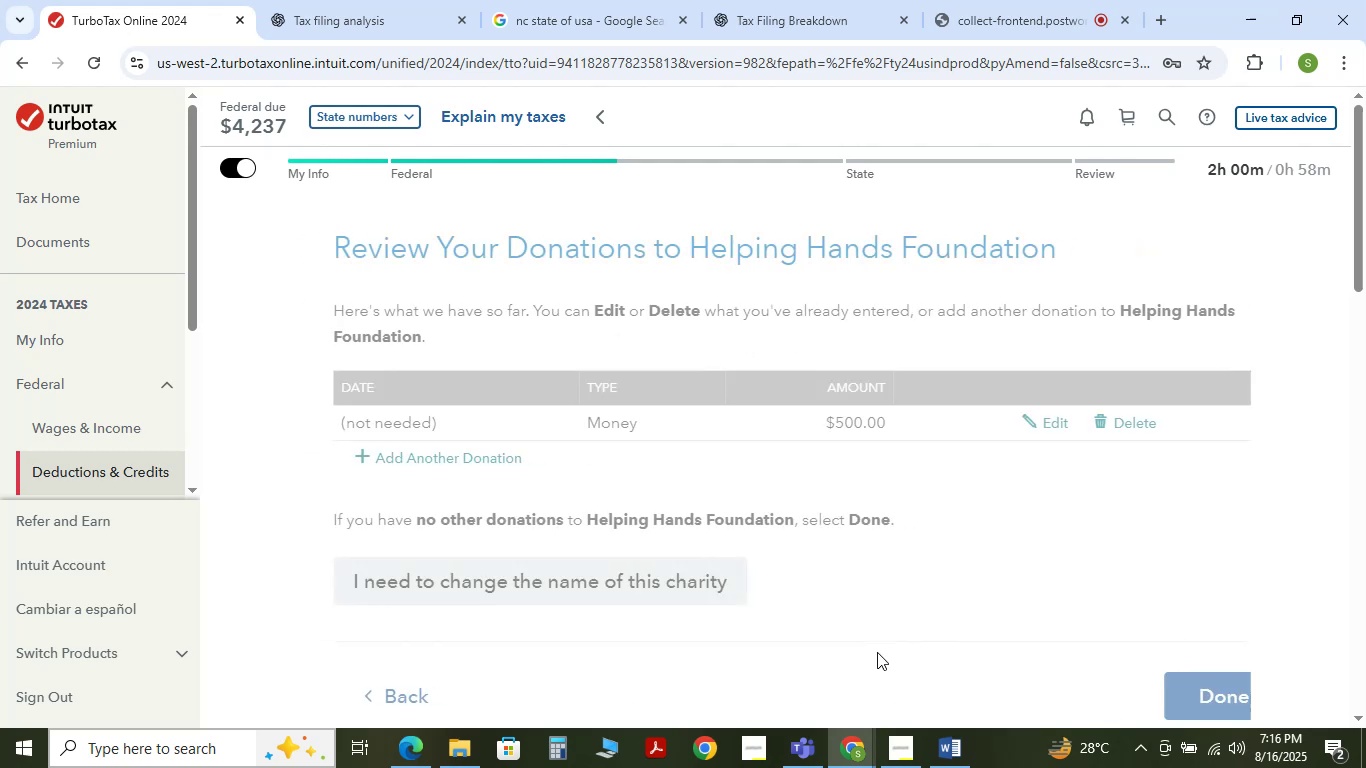 
scroll: coordinate [735, 577], scroll_direction: down, amount: 1.0
 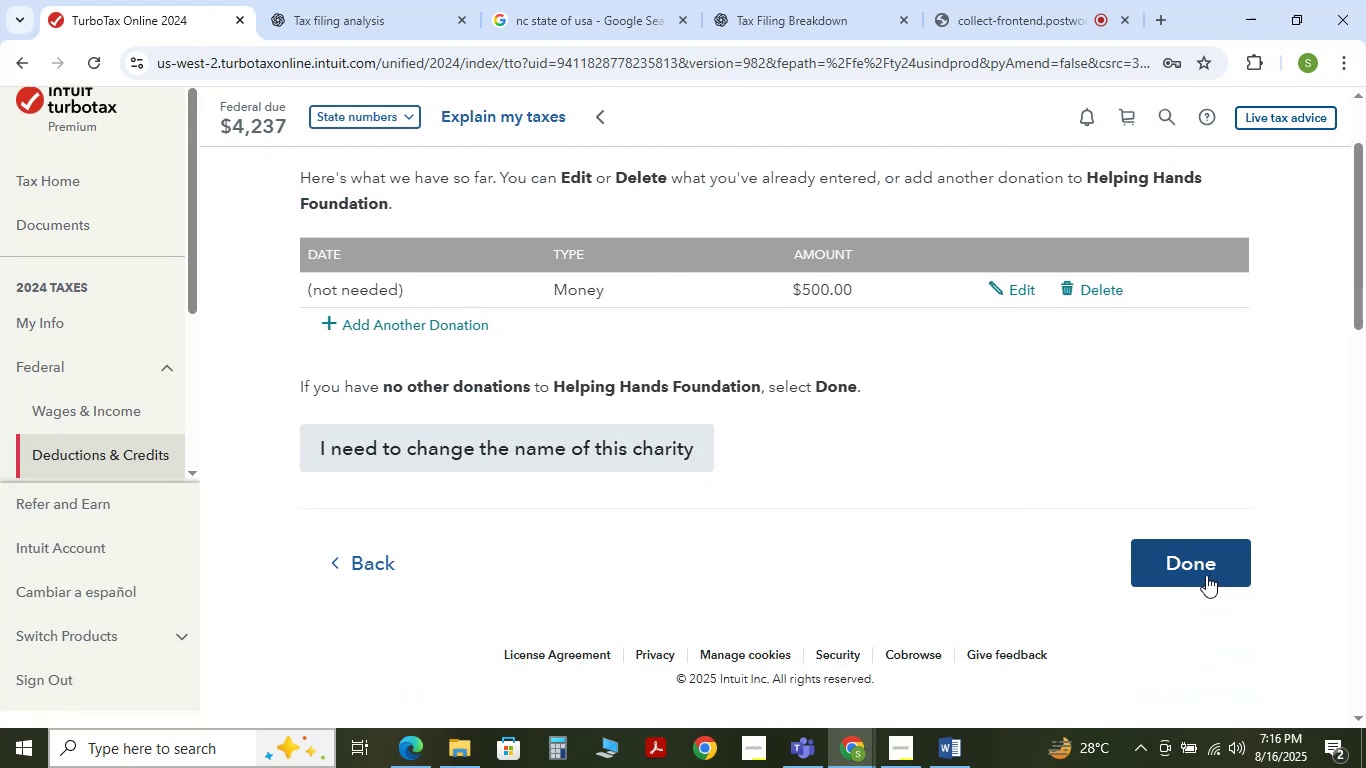 
left_click([1206, 575])
 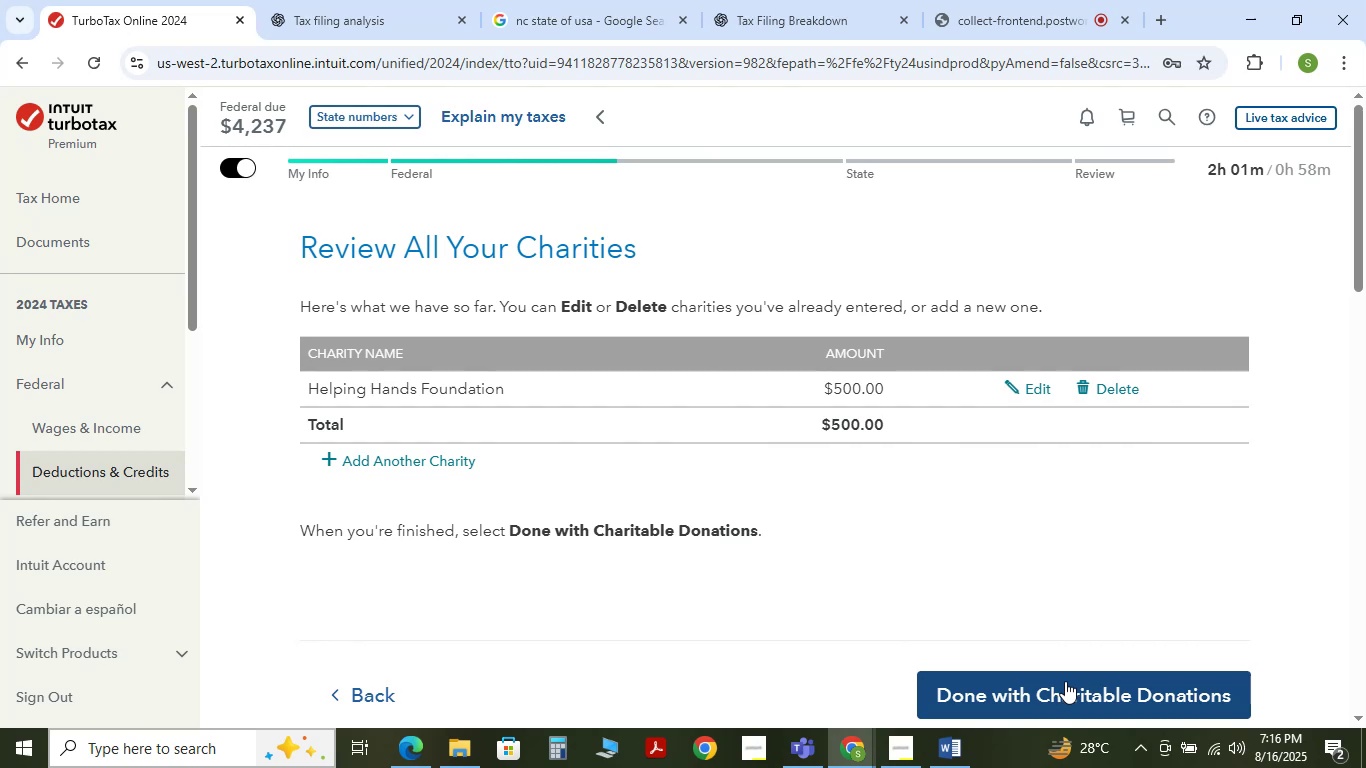 
left_click([1065, 684])
 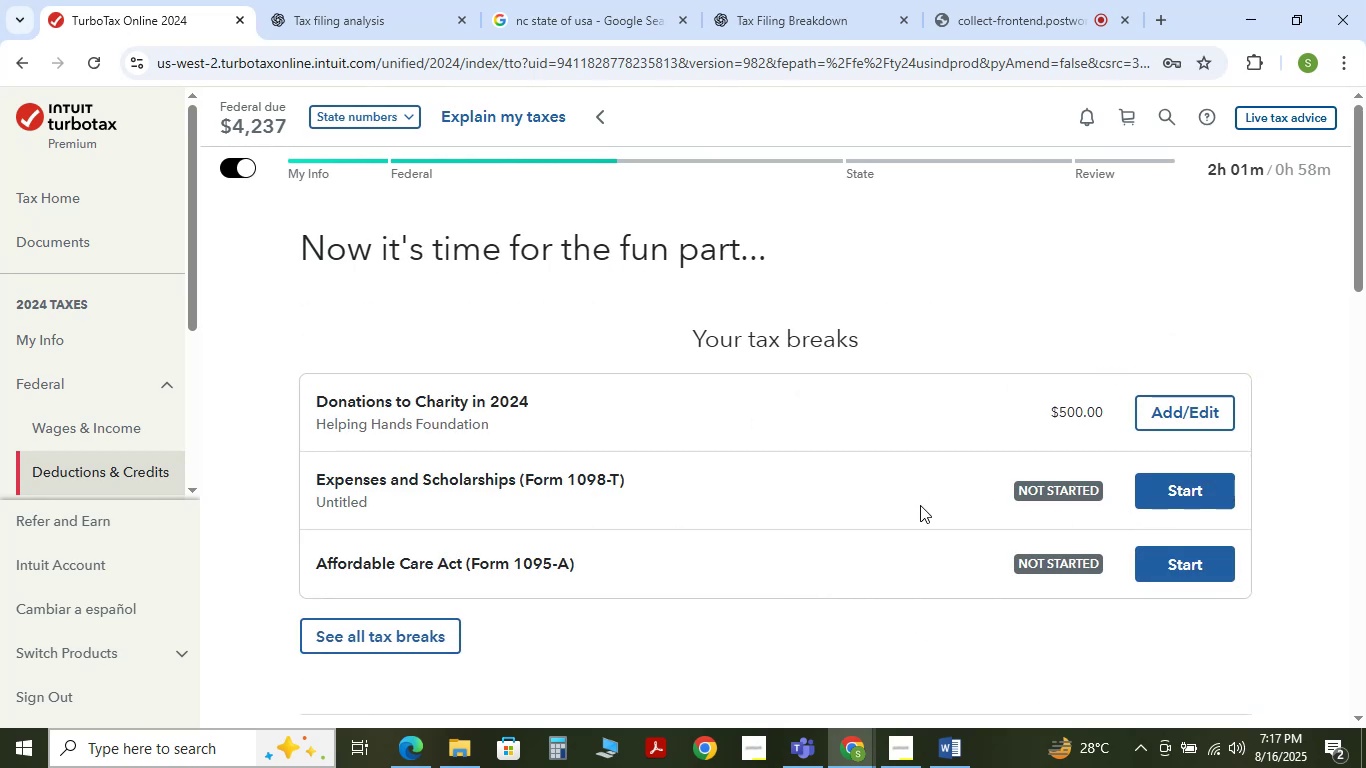 
wait(6.13)
 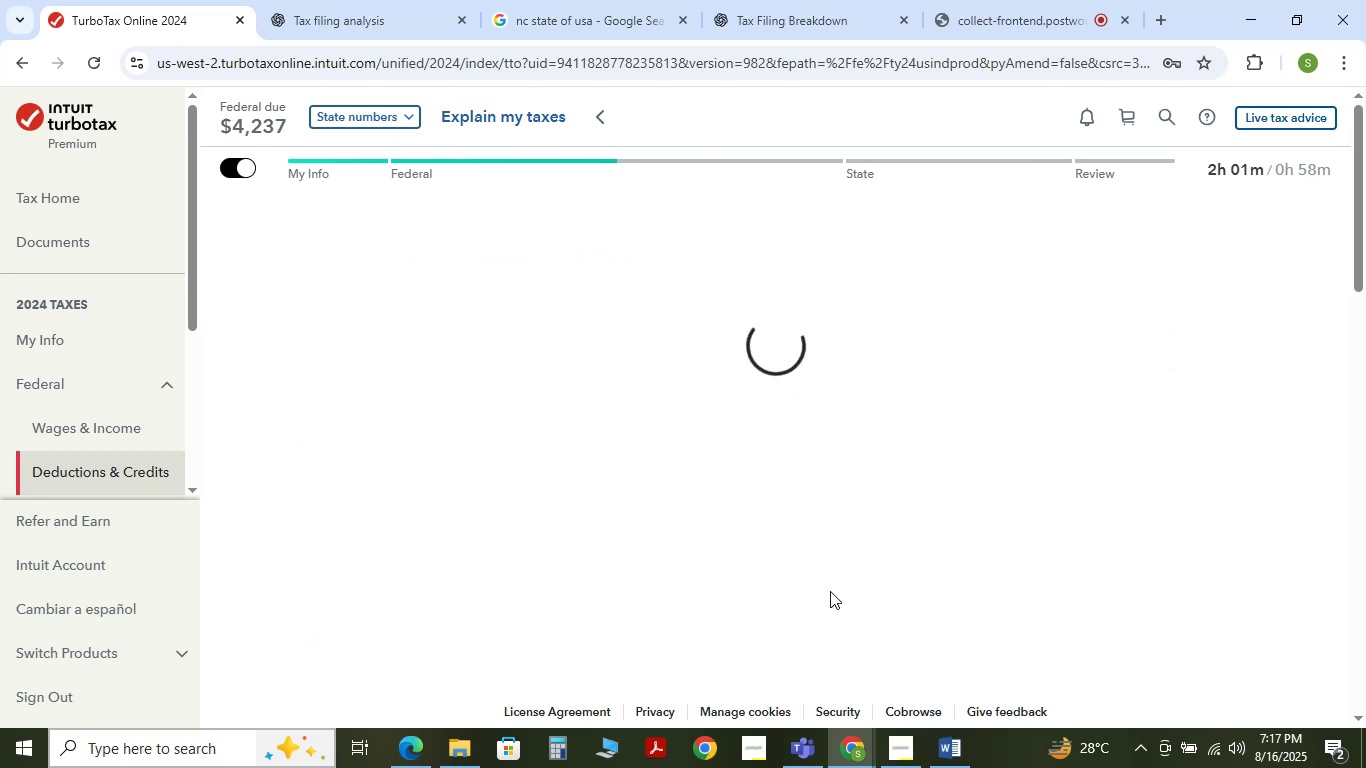 
left_click([1204, 493])
 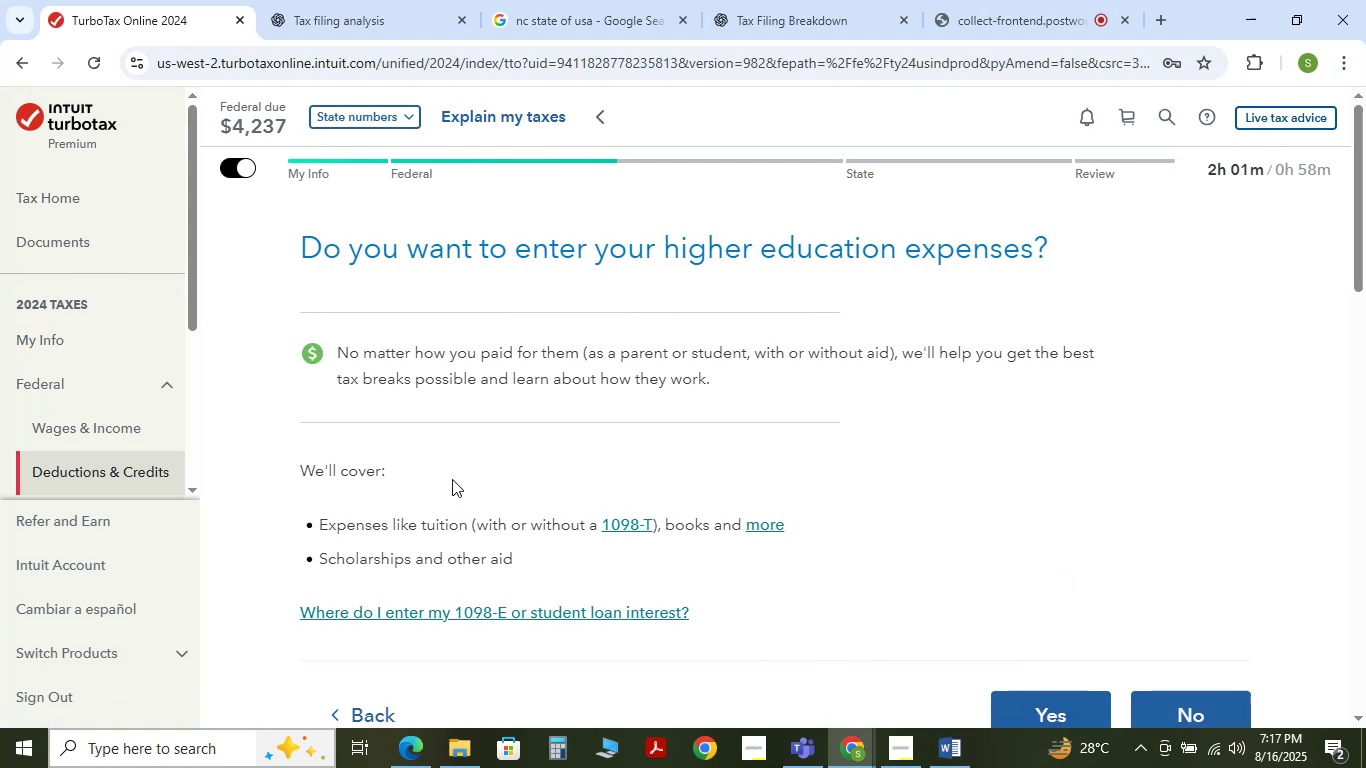 
wait(6.12)
 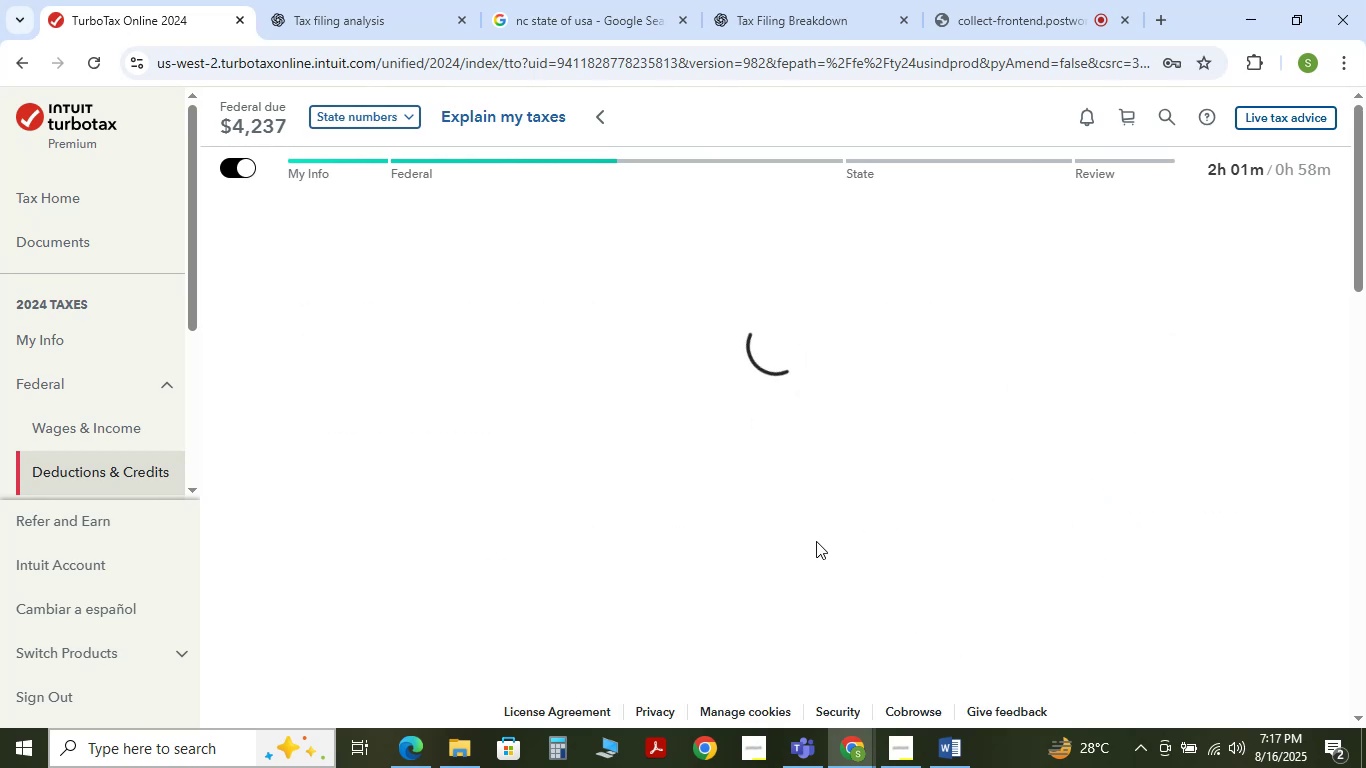 
scroll: coordinate [924, 544], scroll_direction: down, amount: 1.0
 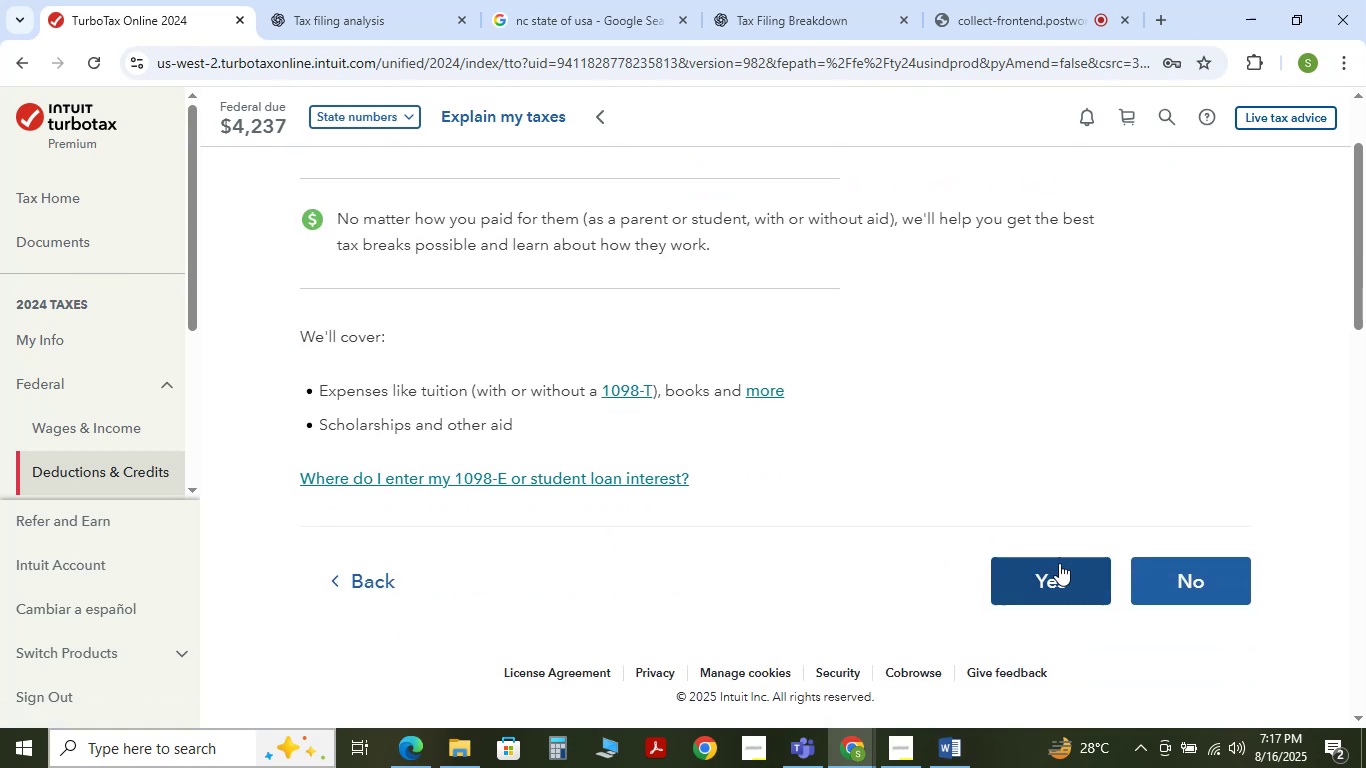 
left_click([1049, 577])
 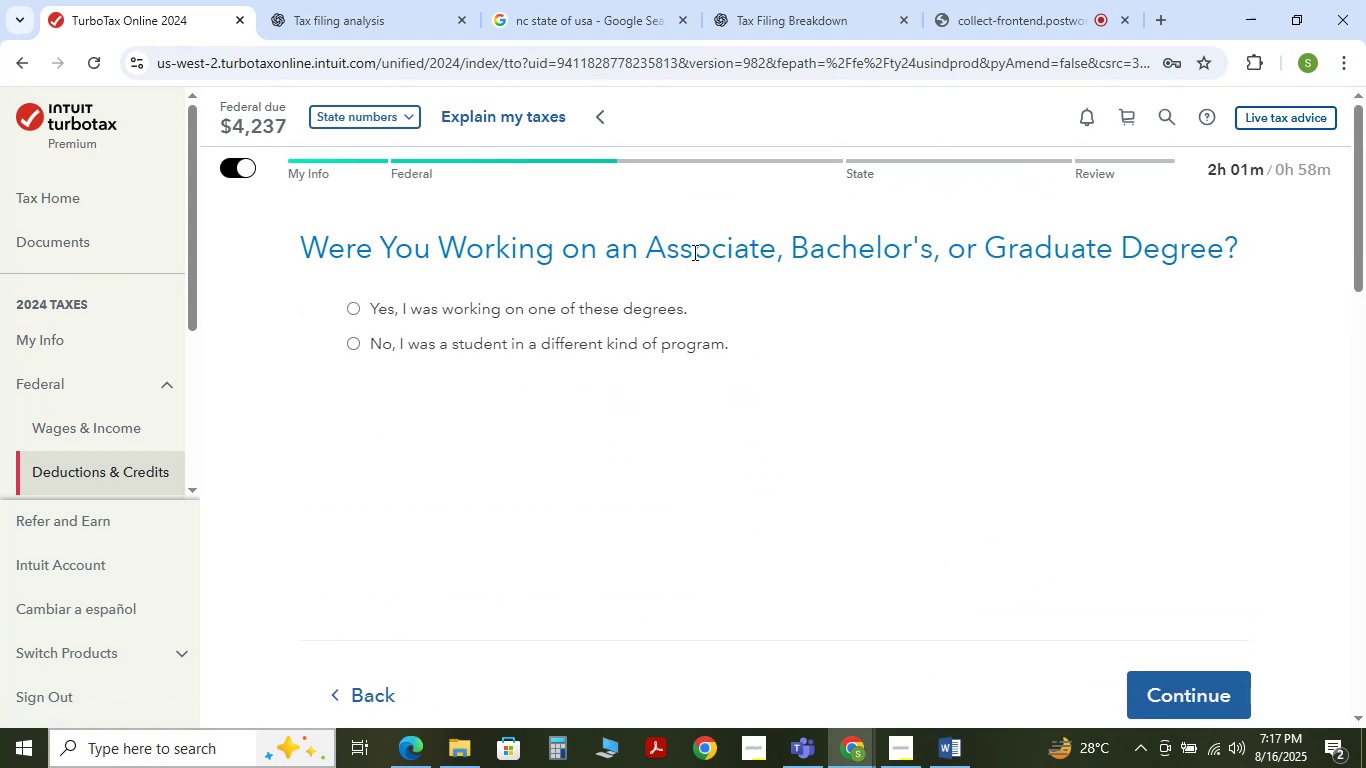 
wait(8.68)
 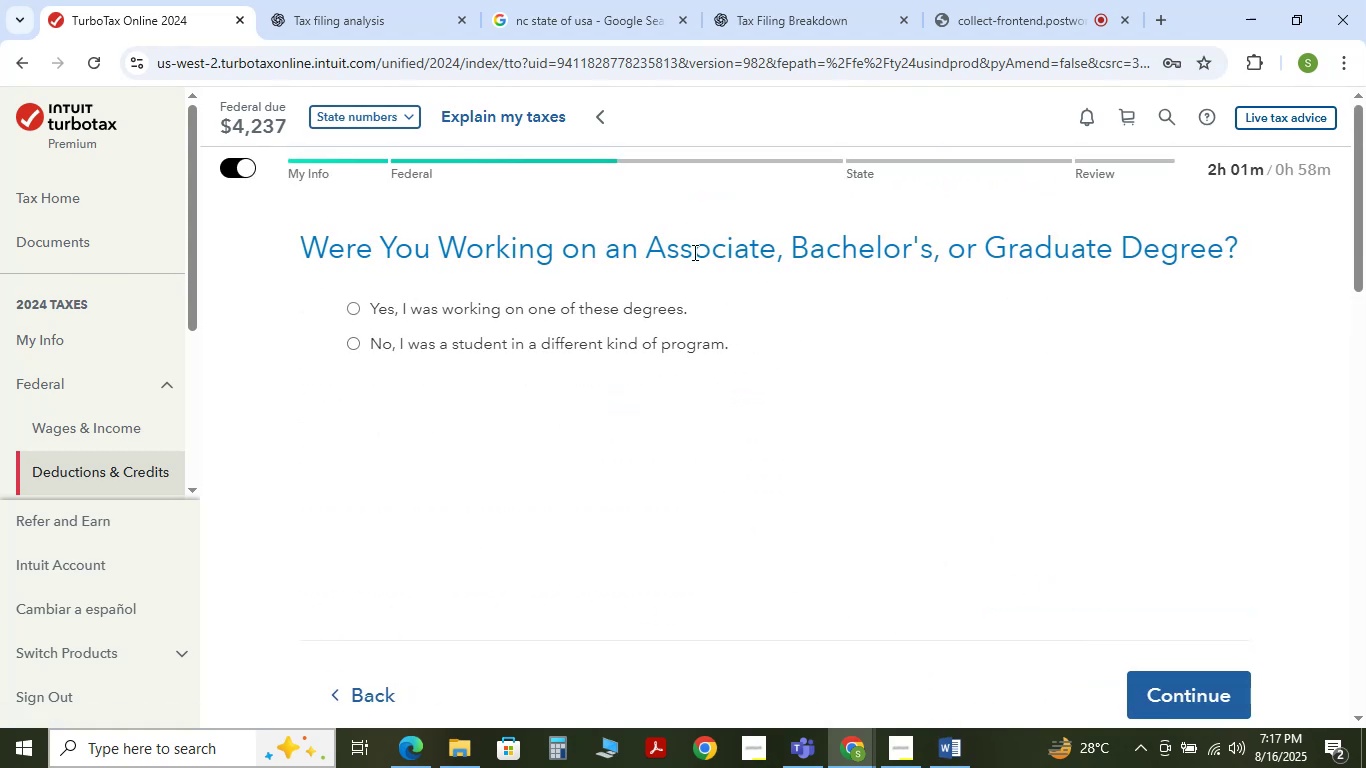 
left_click([349, 315])
 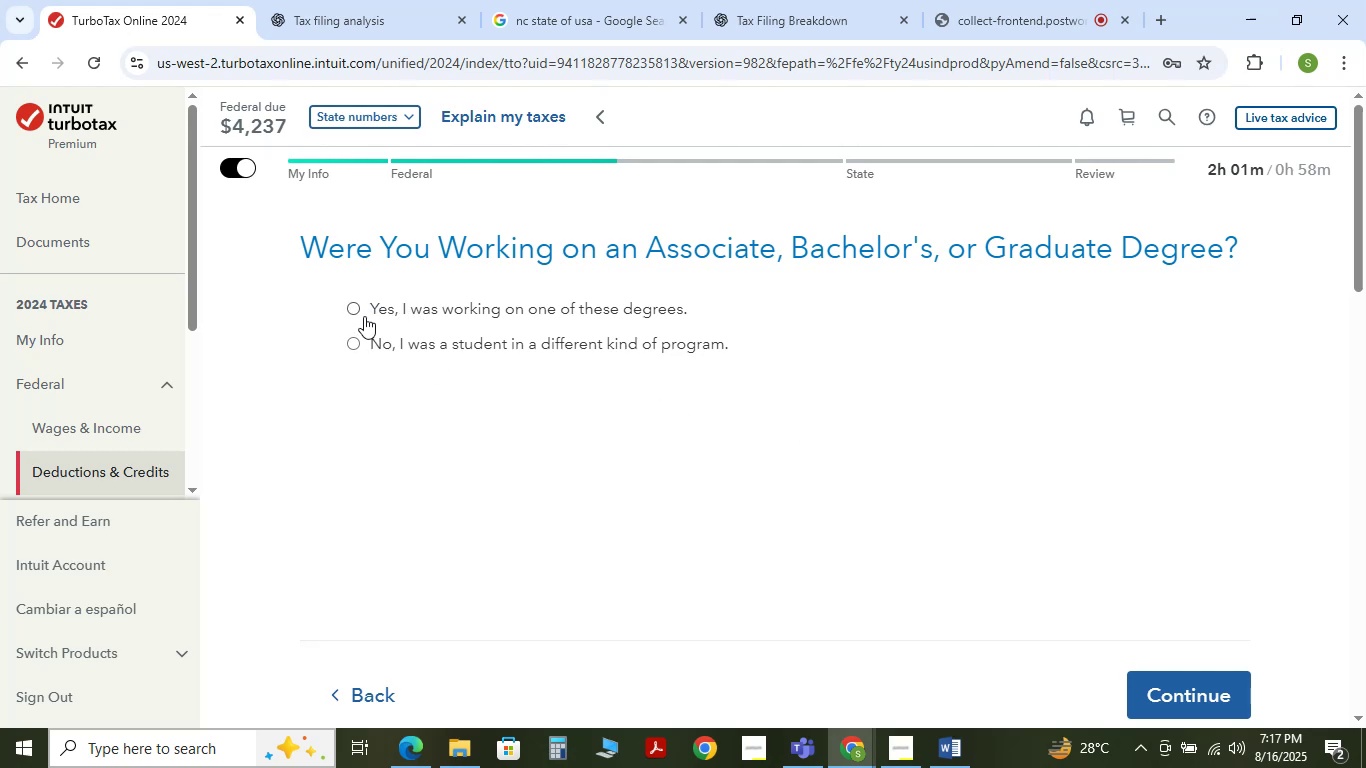 
left_click([353, 309])
 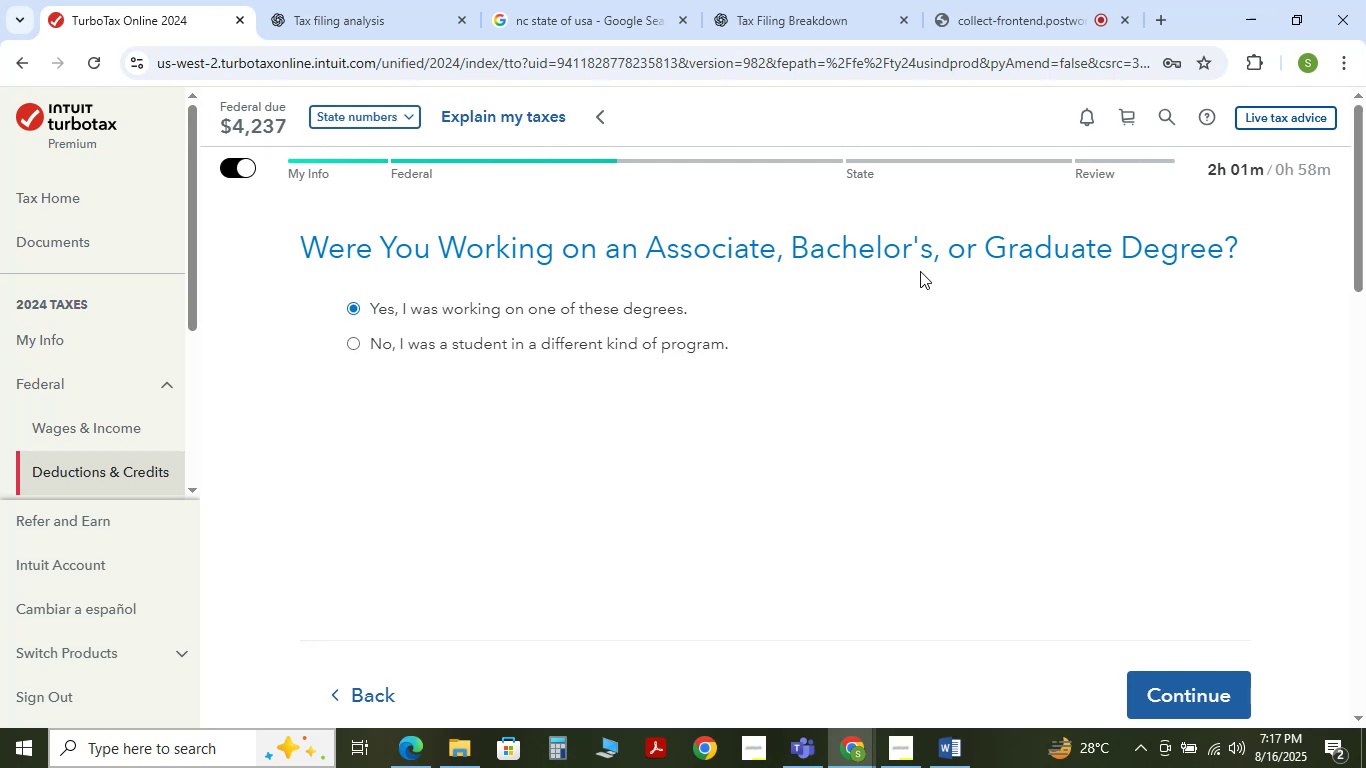 
left_click([1222, 678])
 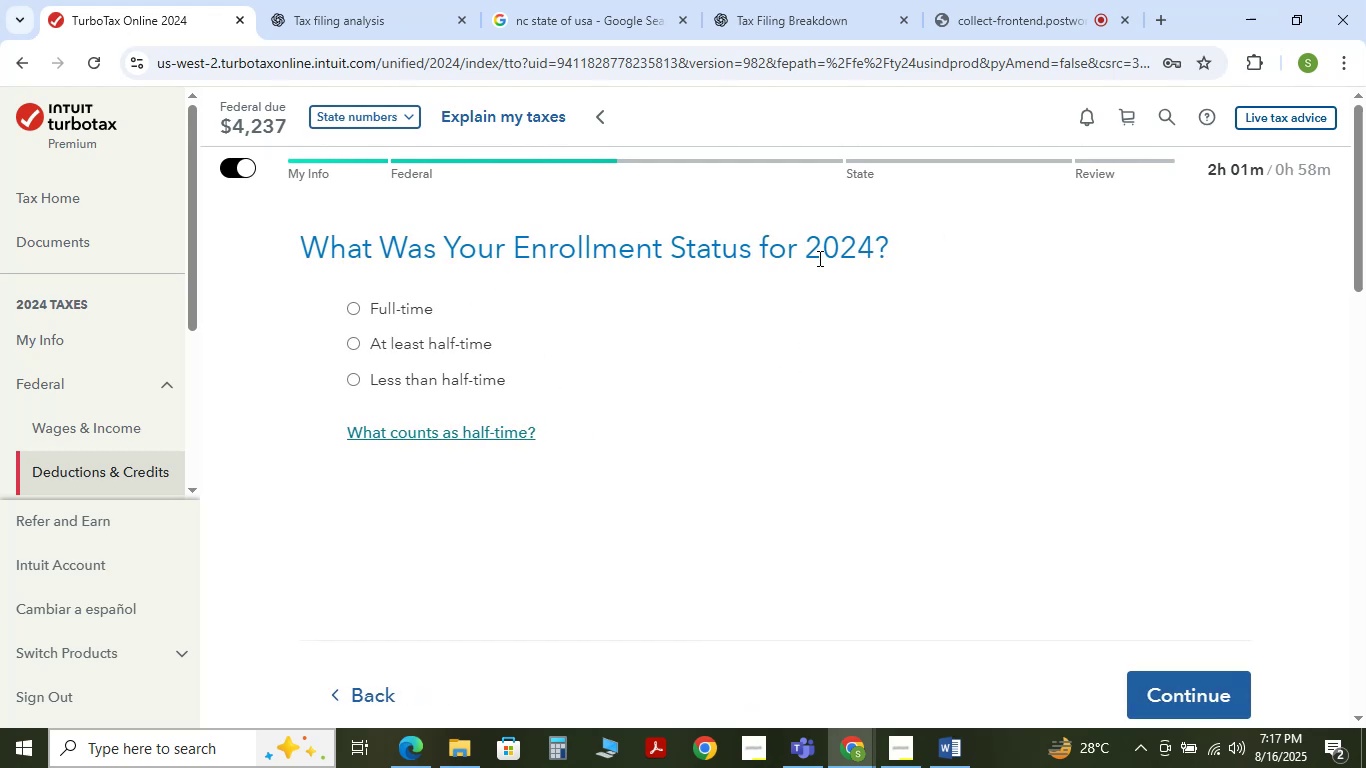 
wait(6.5)
 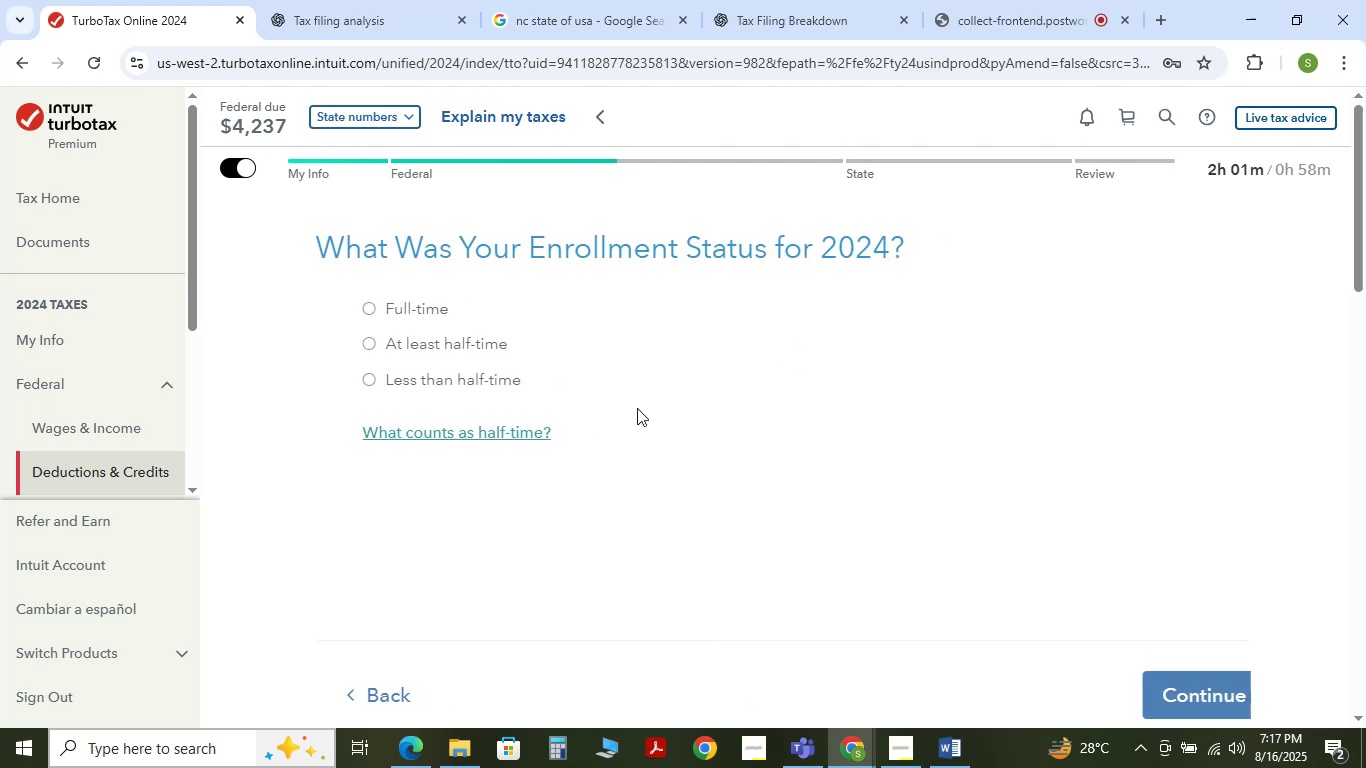 
left_click([355, 307])
 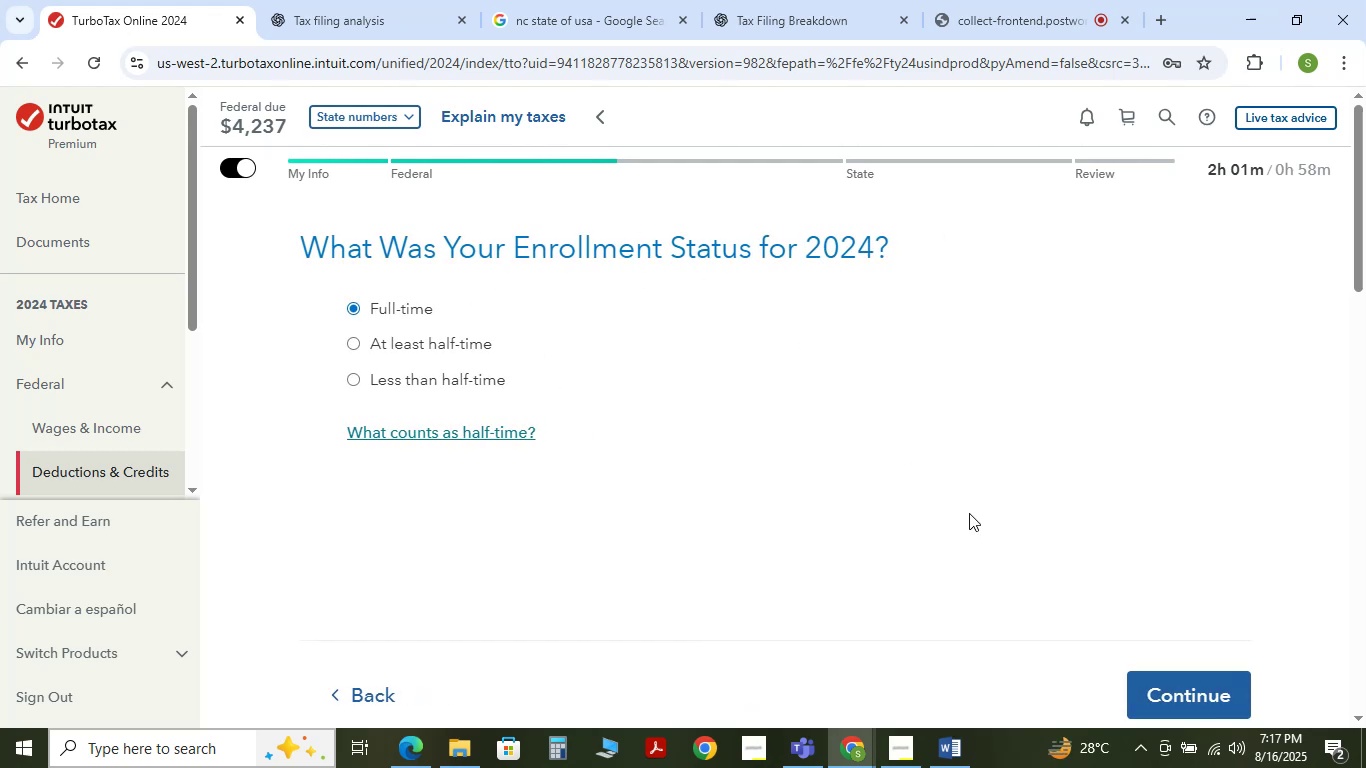 
scroll: coordinate [969, 513], scroll_direction: down, amount: 1.0
 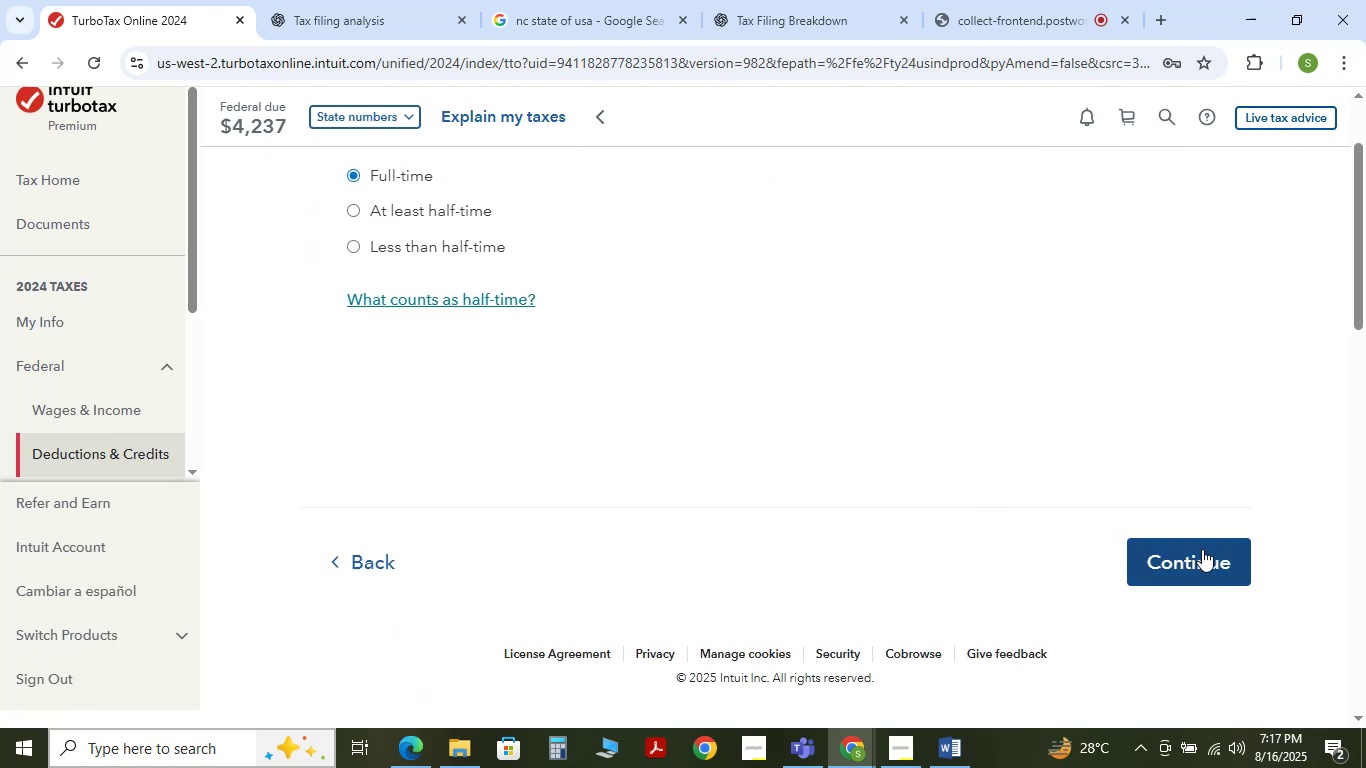 
left_click([1202, 549])
 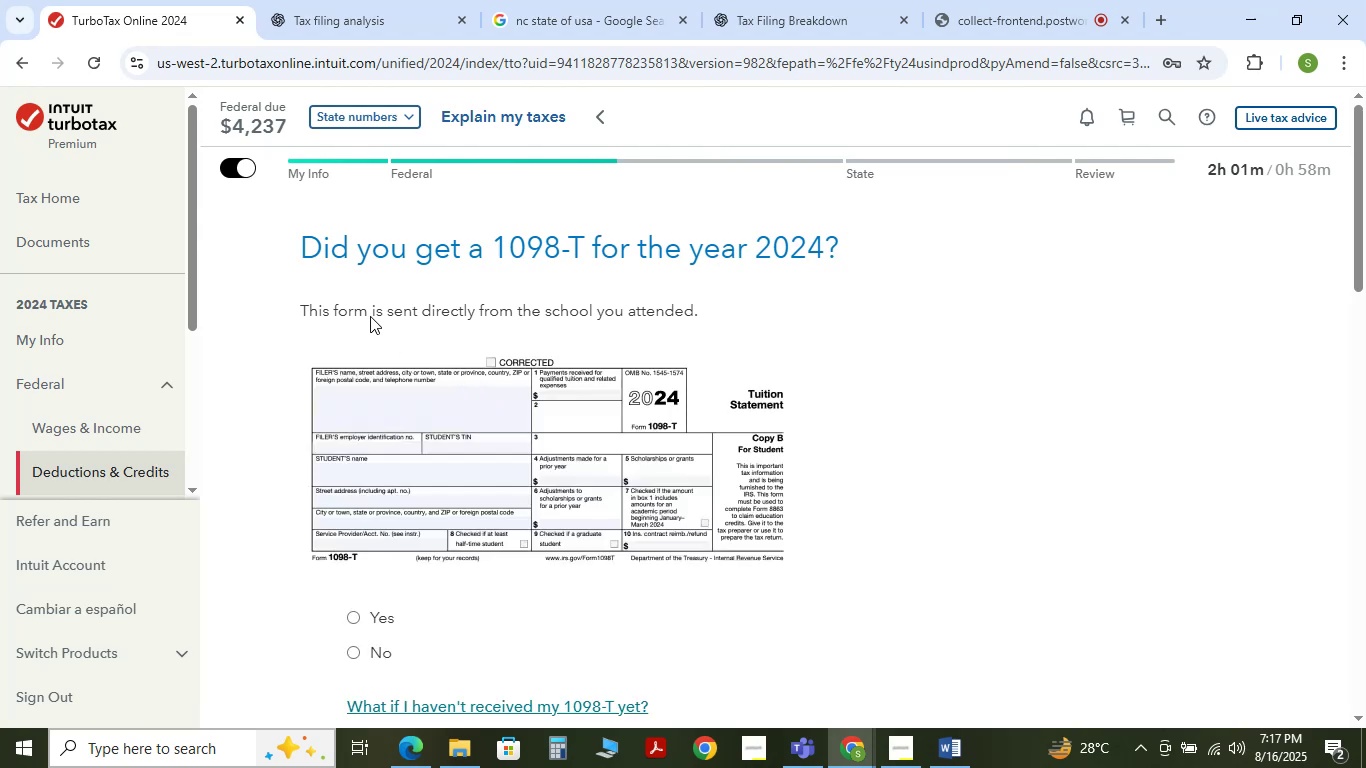 
scroll: coordinate [472, 296], scroll_direction: down, amount: 2.0
 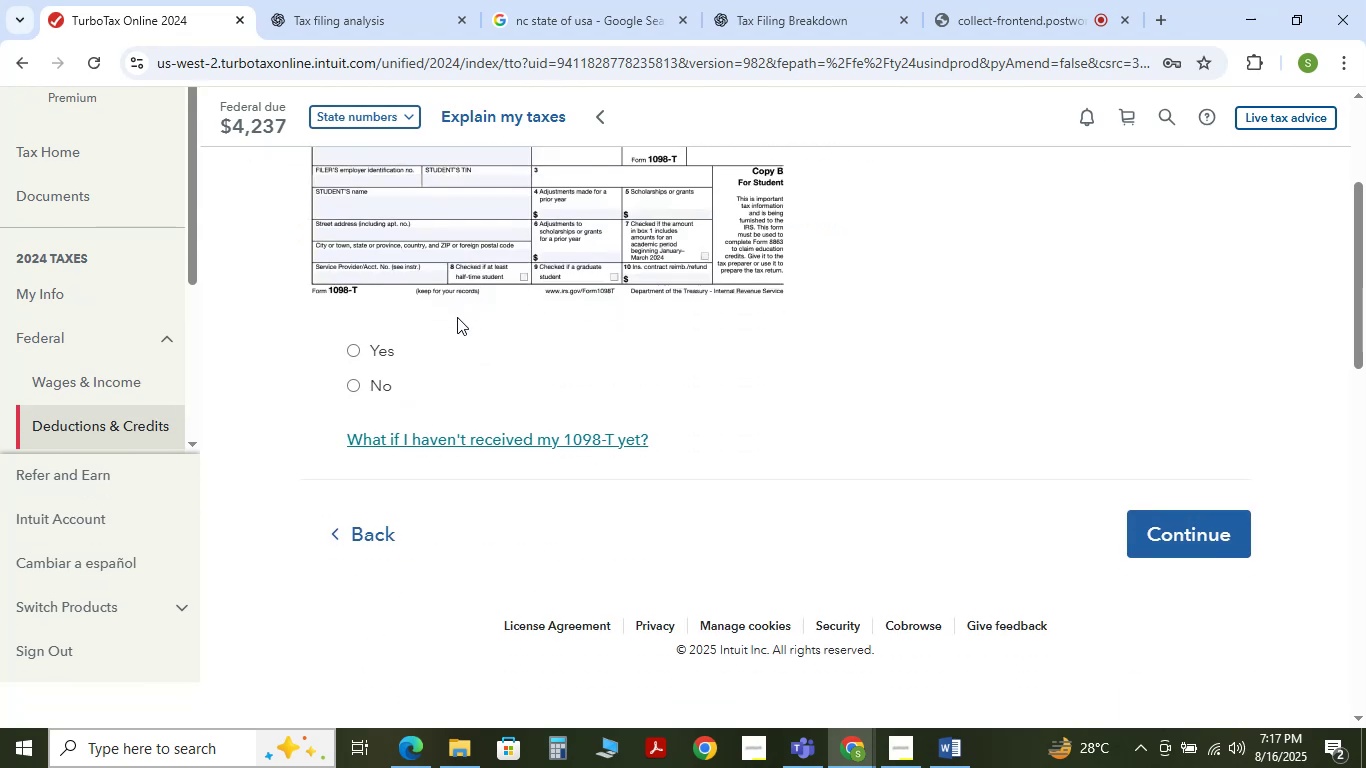 
scroll: coordinate [456, 318], scroll_direction: up, amount: 2.0
 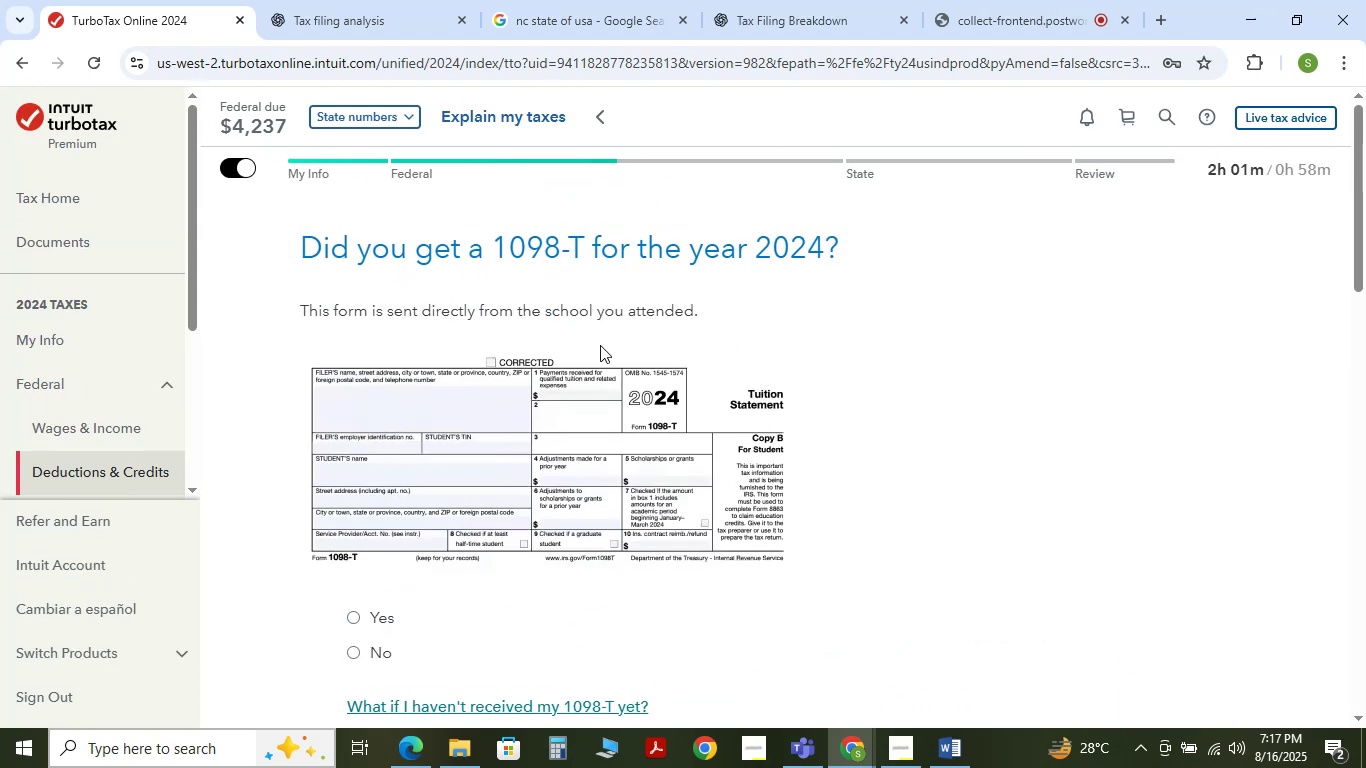 
left_click([348, 620])
 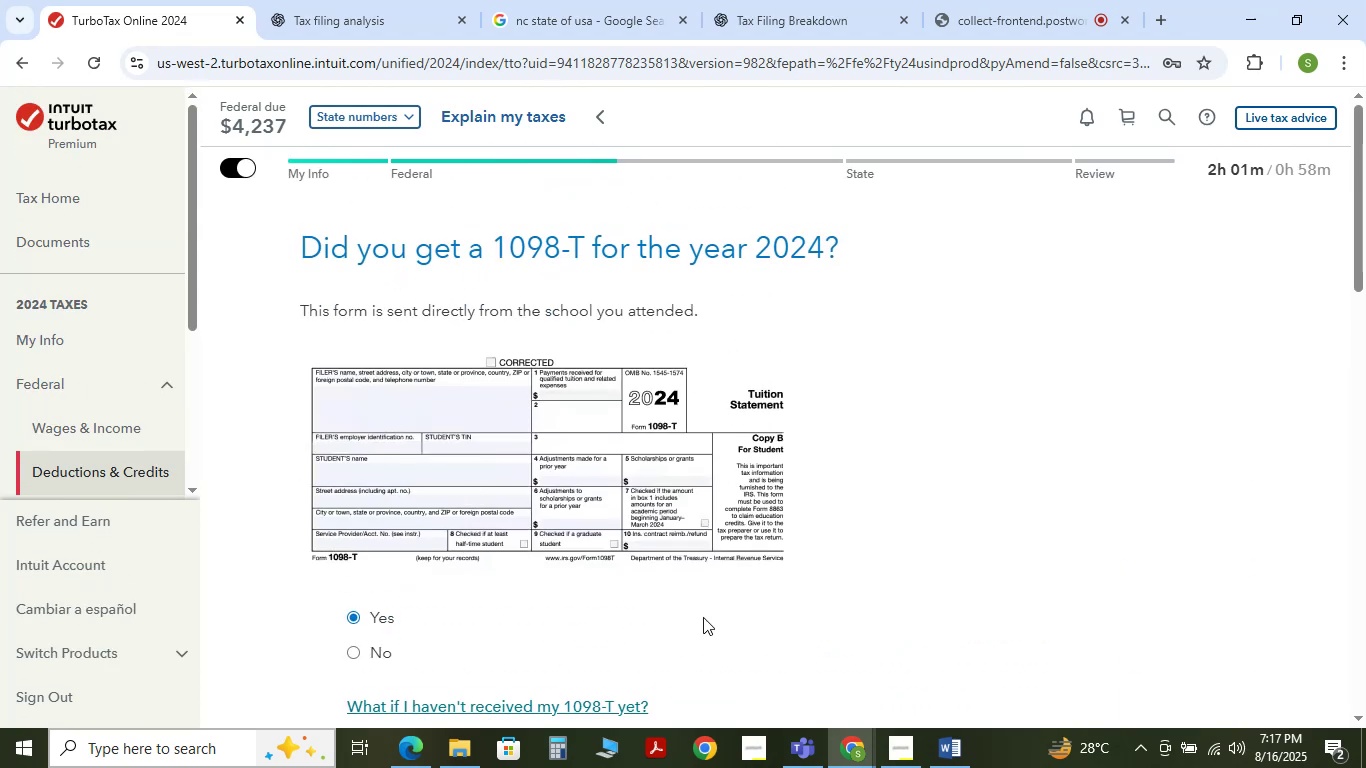 
scroll: coordinate [750, 622], scroll_direction: down, amount: 2.0
 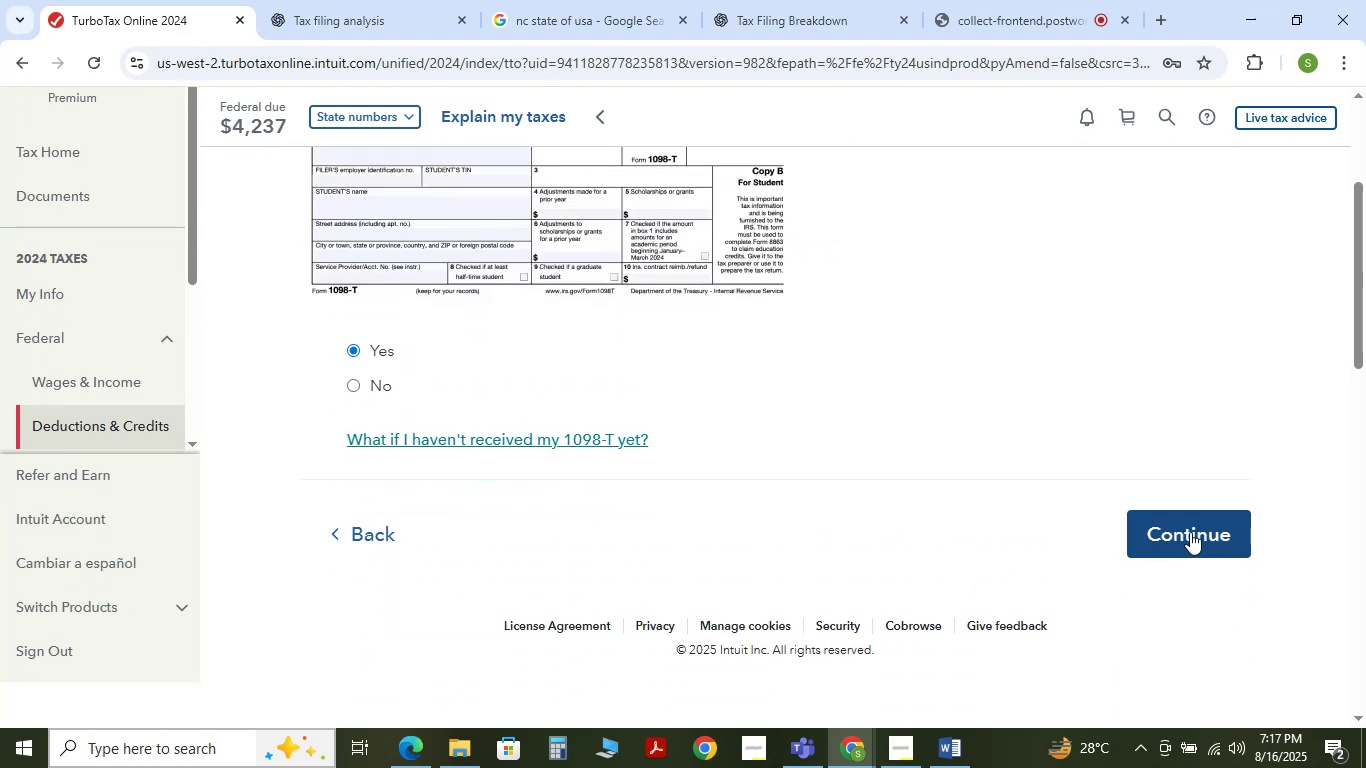 
left_click([1190, 532])
 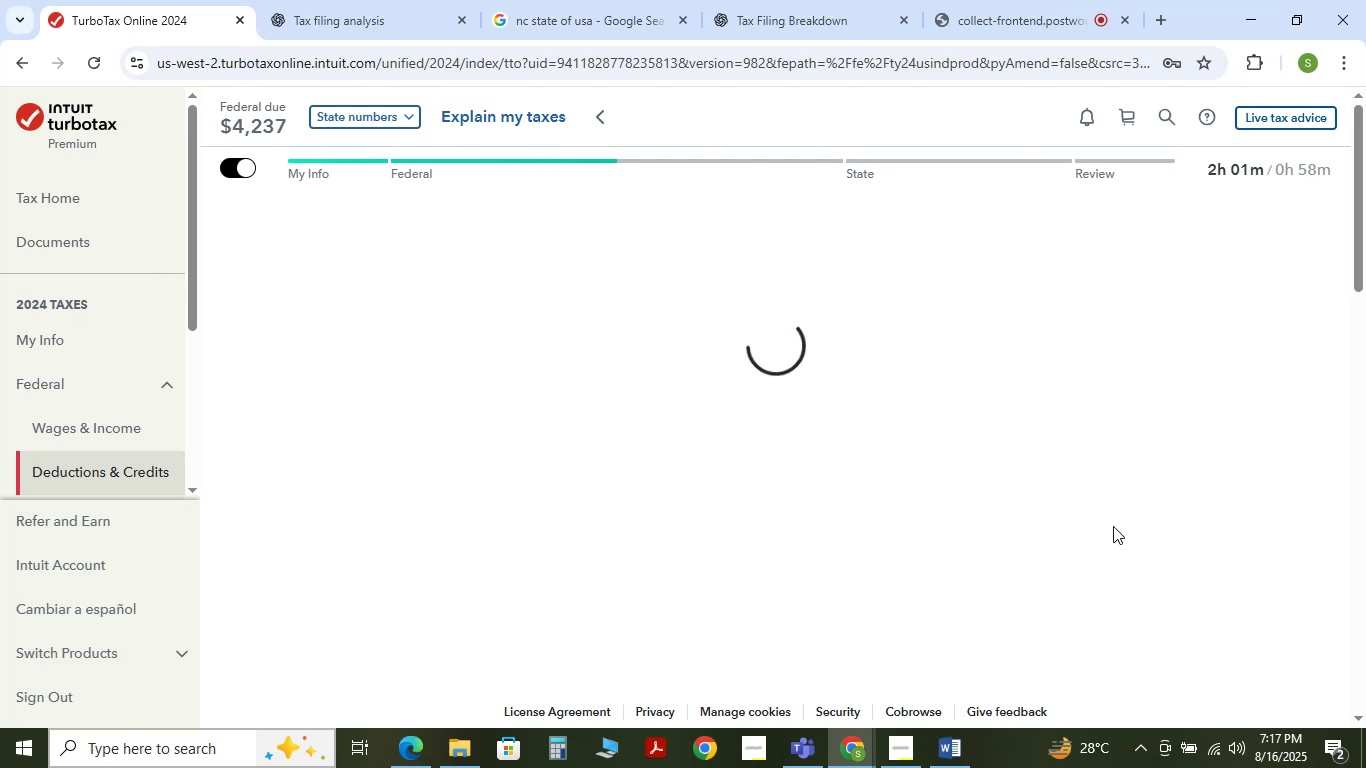 
mouse_move([879, 506])
 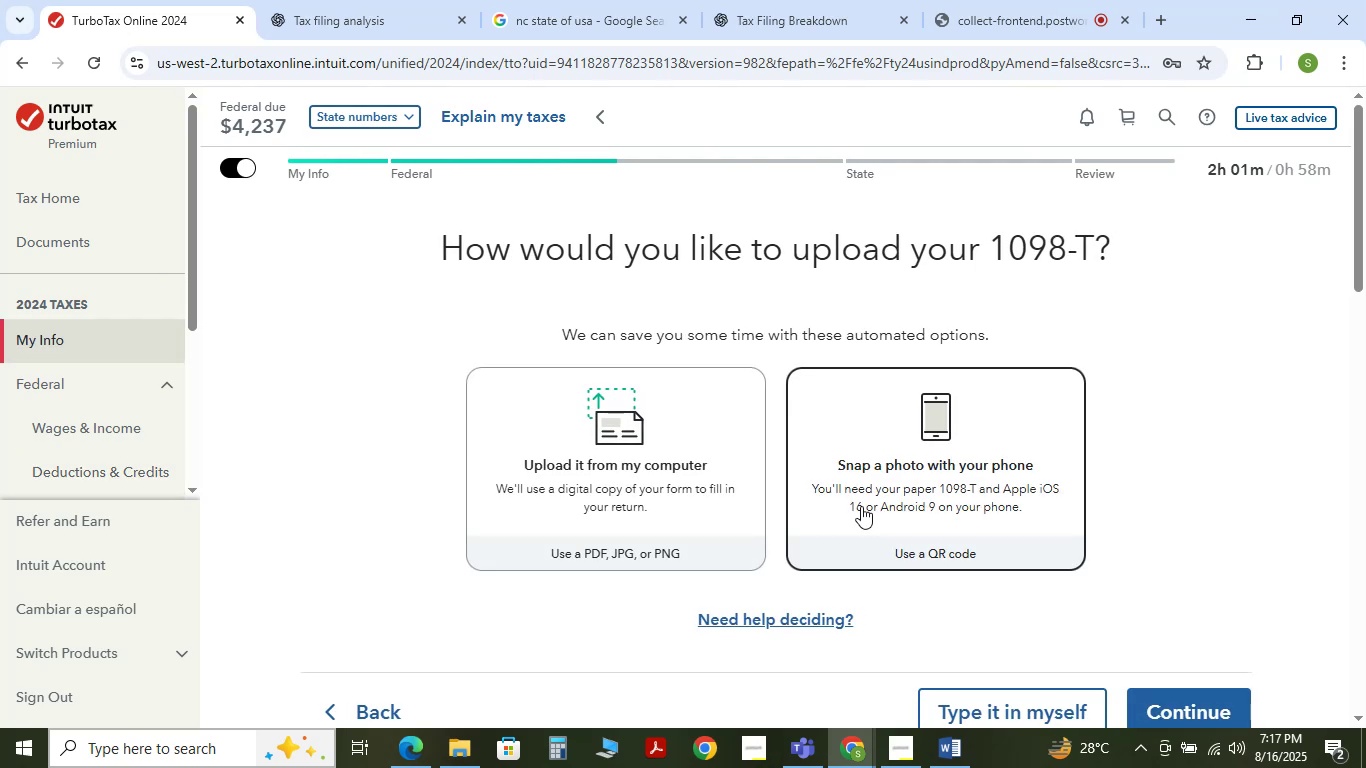 
scroll: coordinate [861, 506], scroll_direction: down, amount: 2.0
 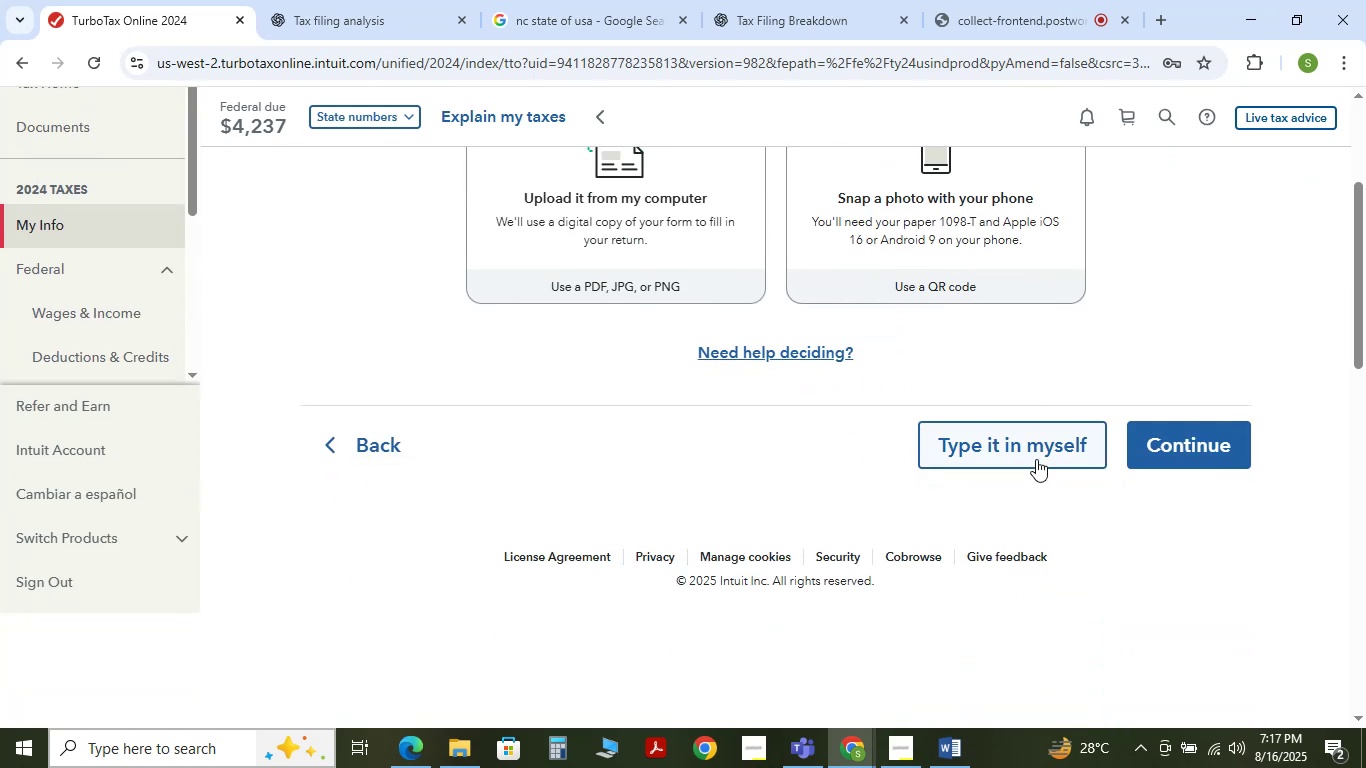 
left_click([1036, 459])
 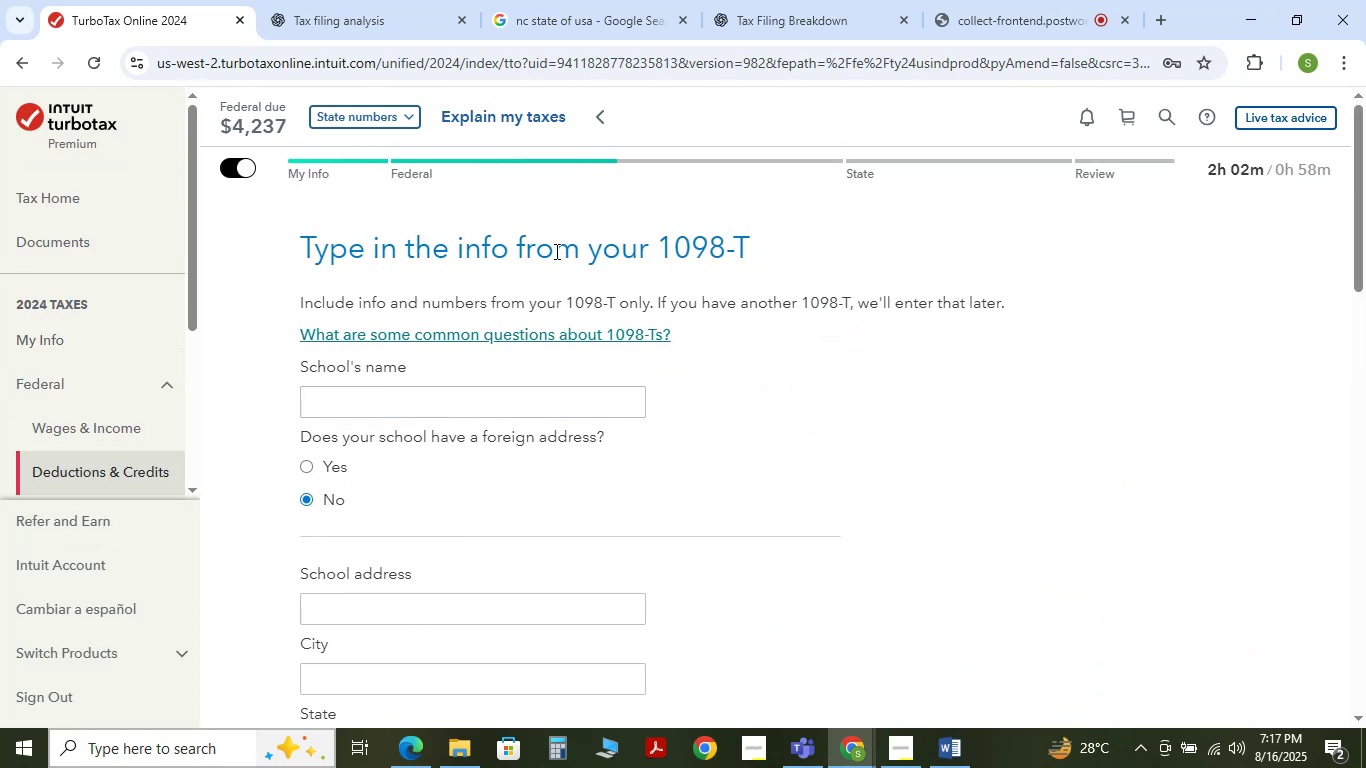 
wait(5.74)
 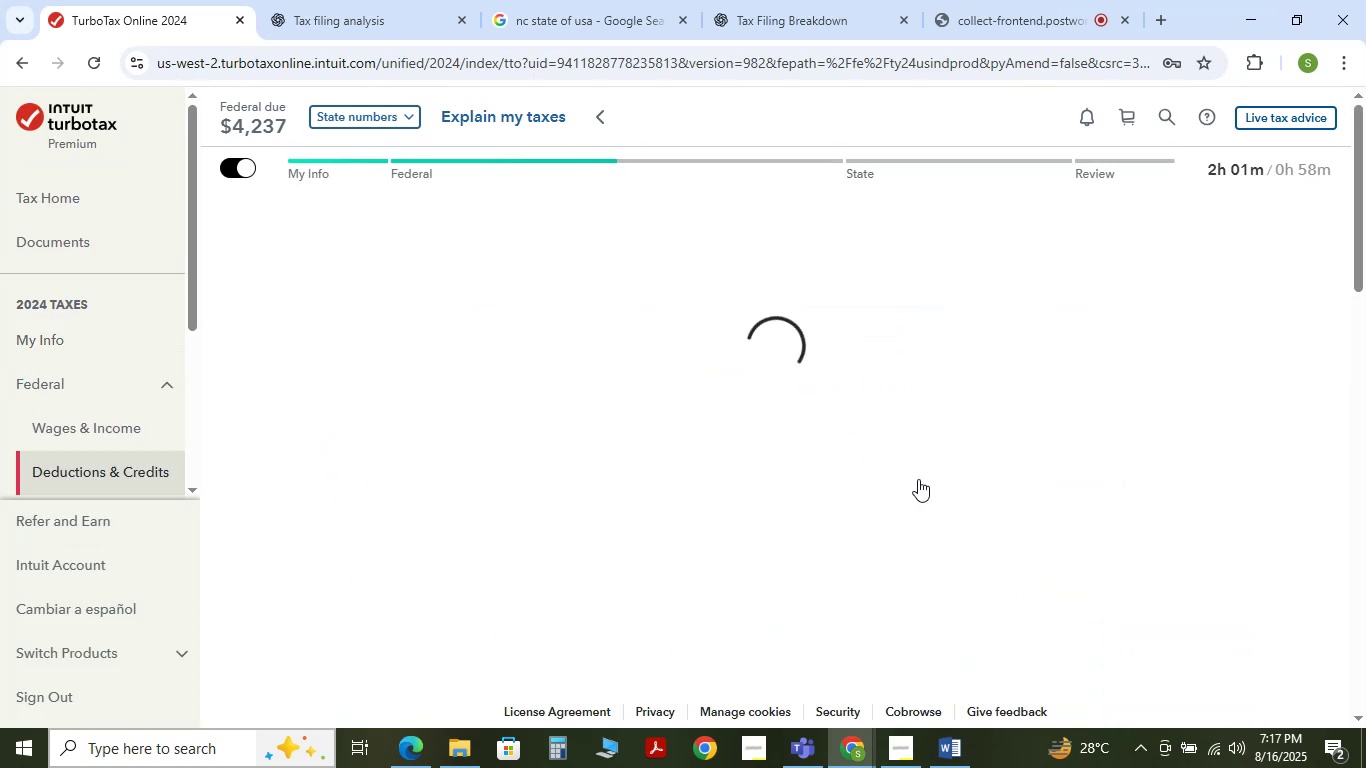 
left_click([400, 389])
 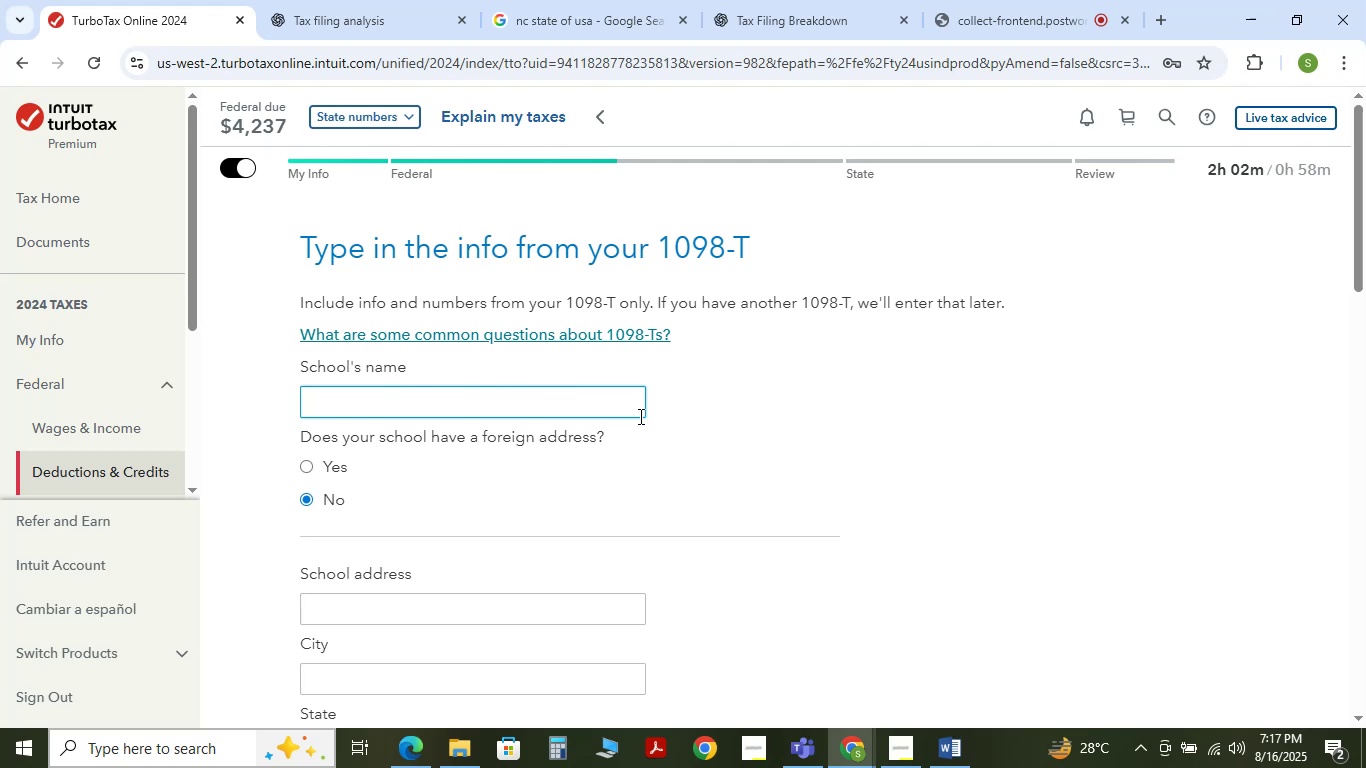 
scroll: coordinate [646, 418], scroll_direction: down, amount: 4.0
 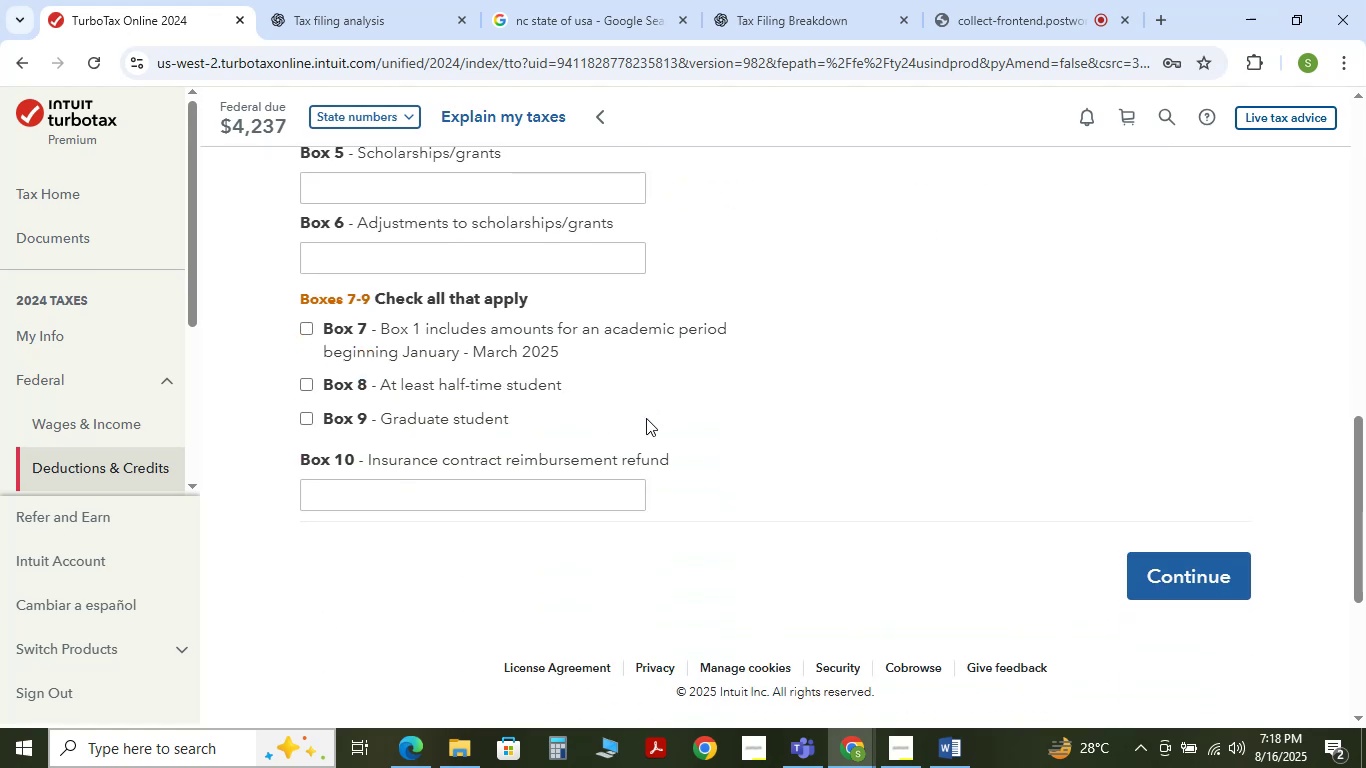 
scroll: coordinate [646, 418], scroll_direction: up, amount: 1.0
 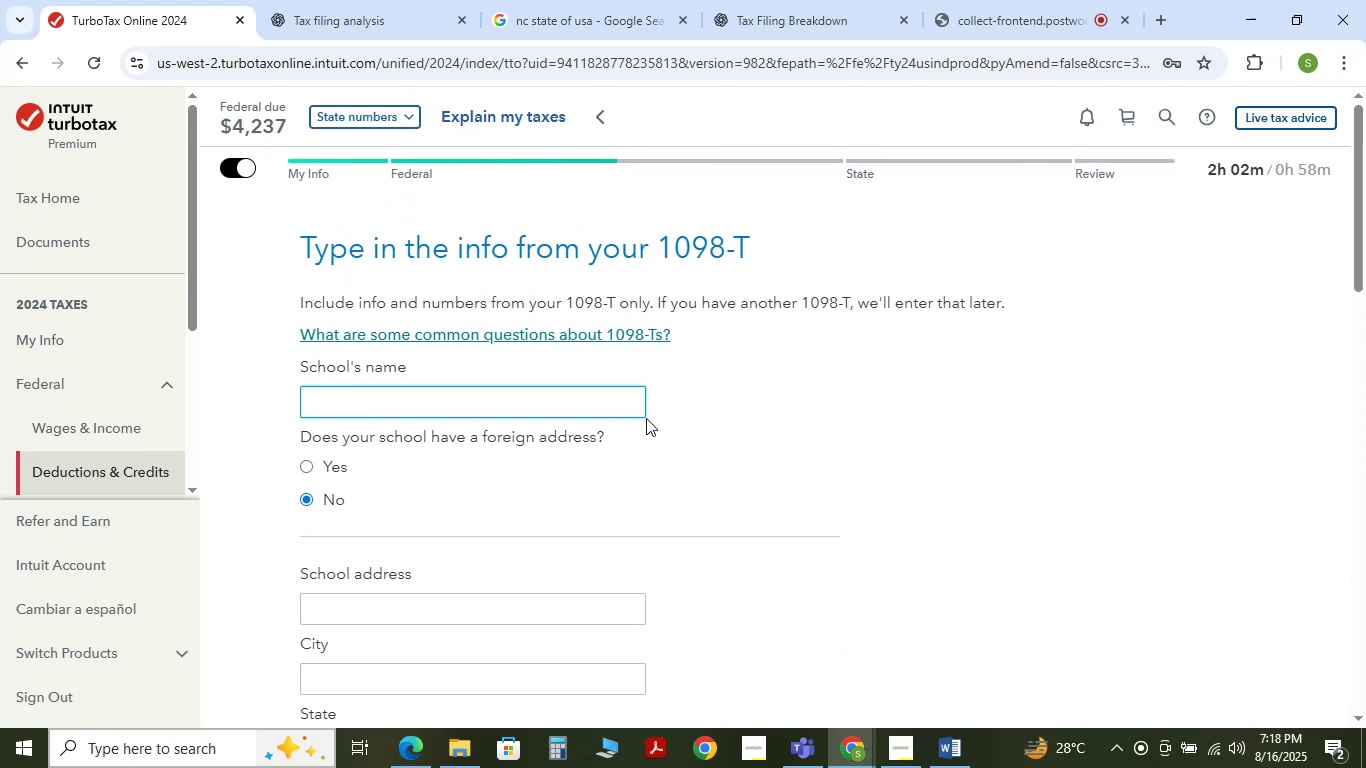 
scroll: coordinate [646, 418], scroll_direction: down, amount: 14.0
 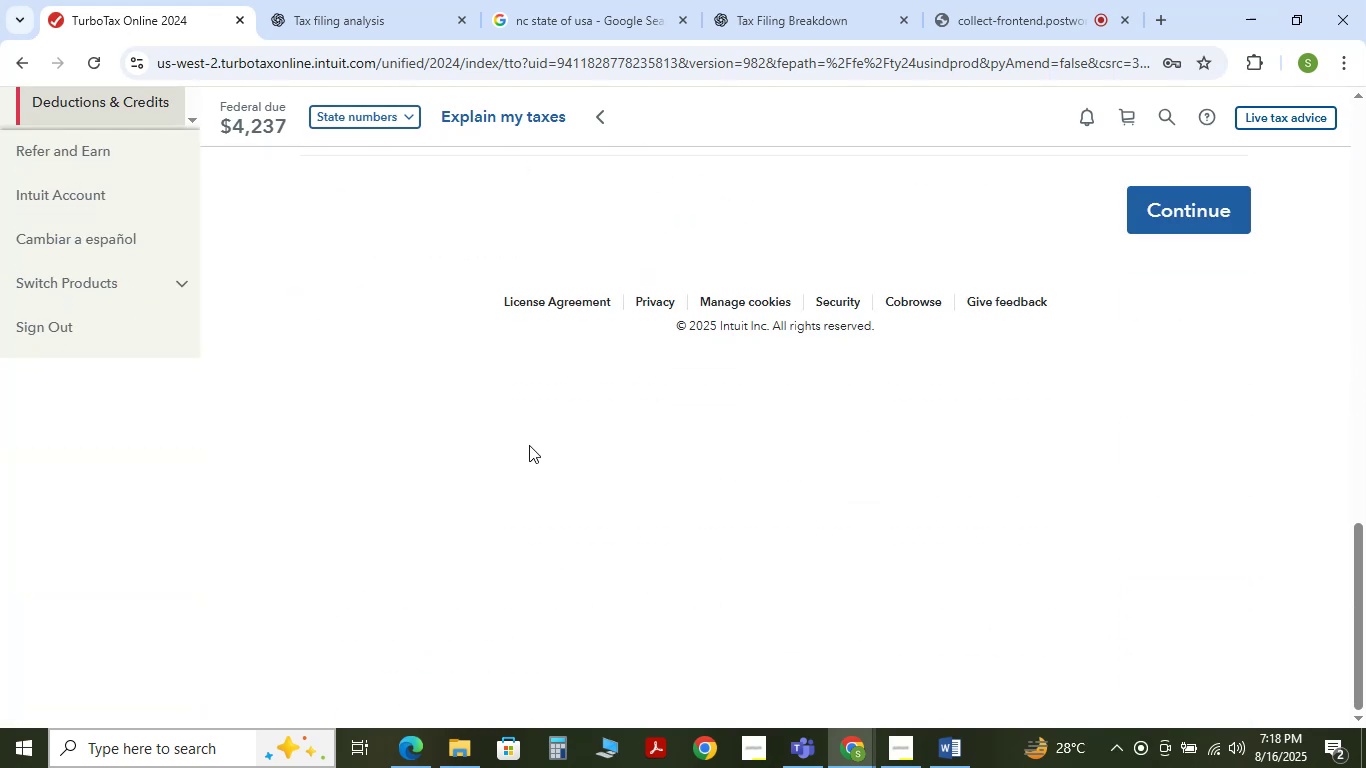 
scroll: coordinate [487, 346], scroll_direction: up, amount: 16.0
 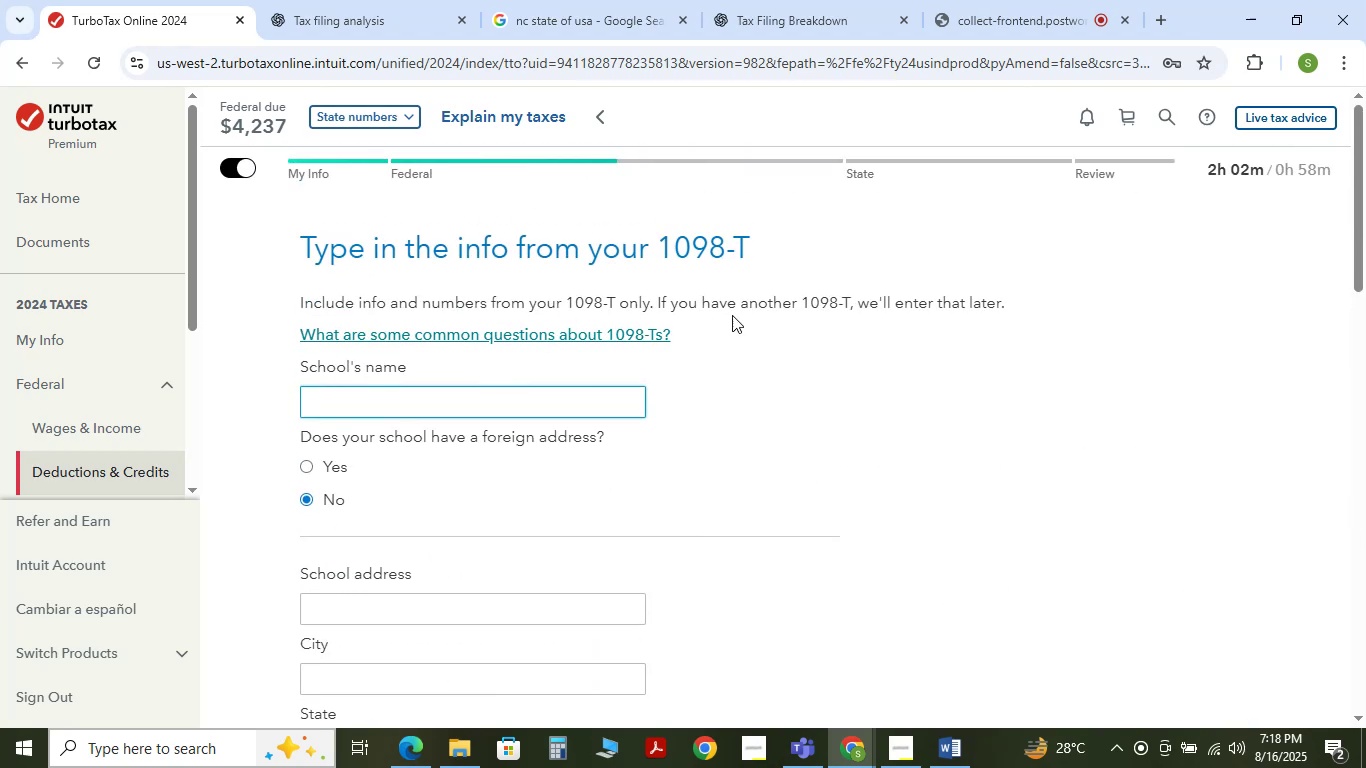 
scroll: coordinate [726, 342], scroll_direction: down, amount: 12.0
 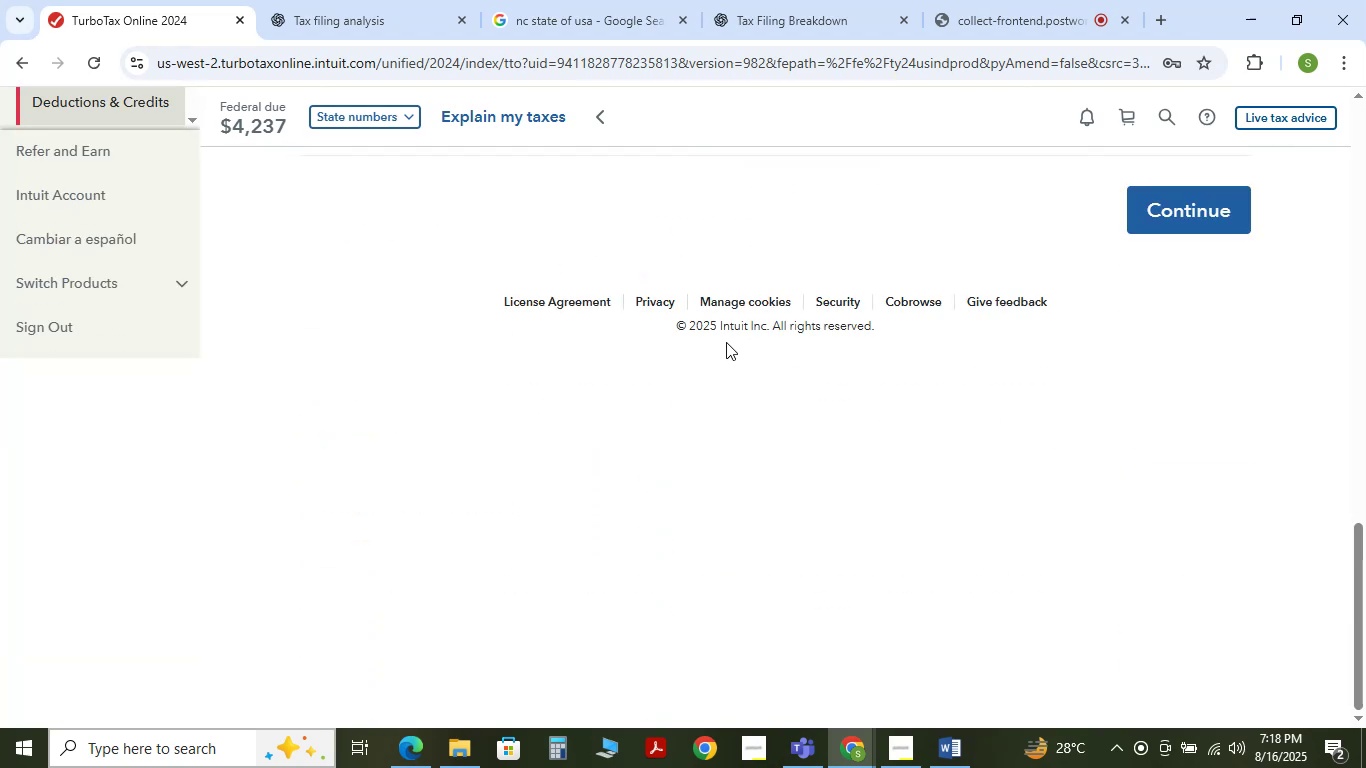 
scroll: coordinate [722, 344], scroll_direction: up, amount: 13.0
 